 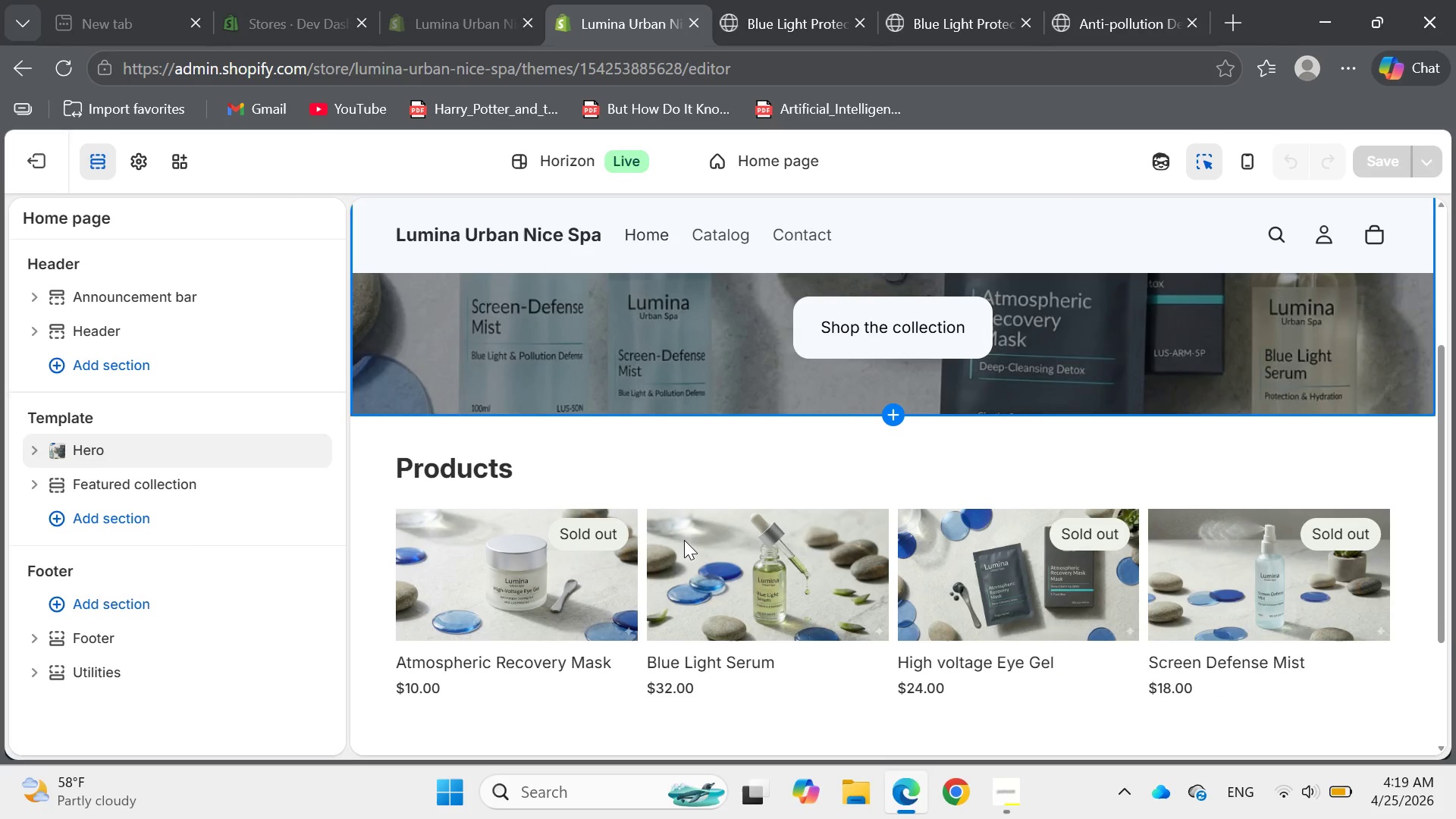 
left_click([779, 515])
 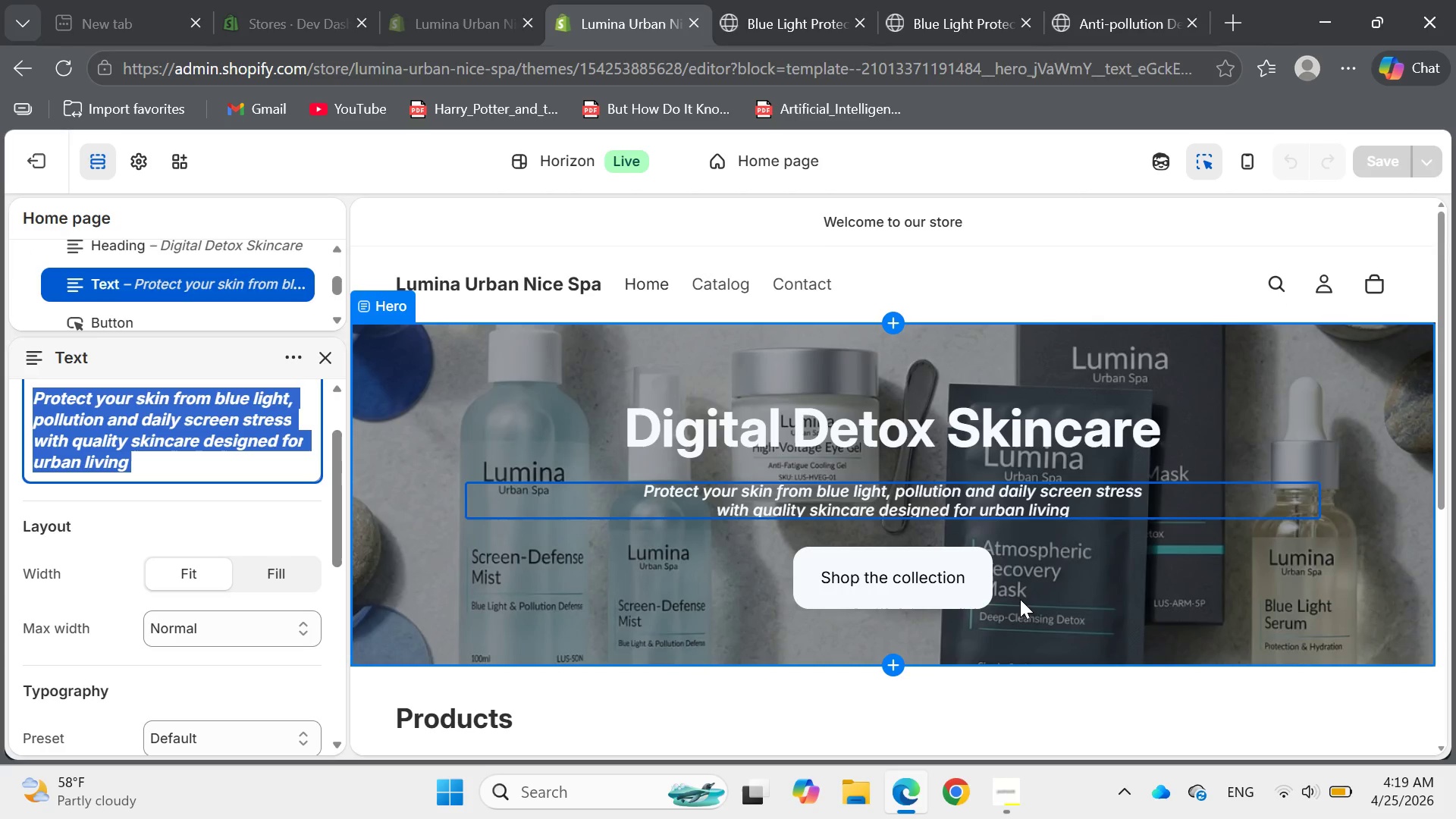 
wait(5.91)
 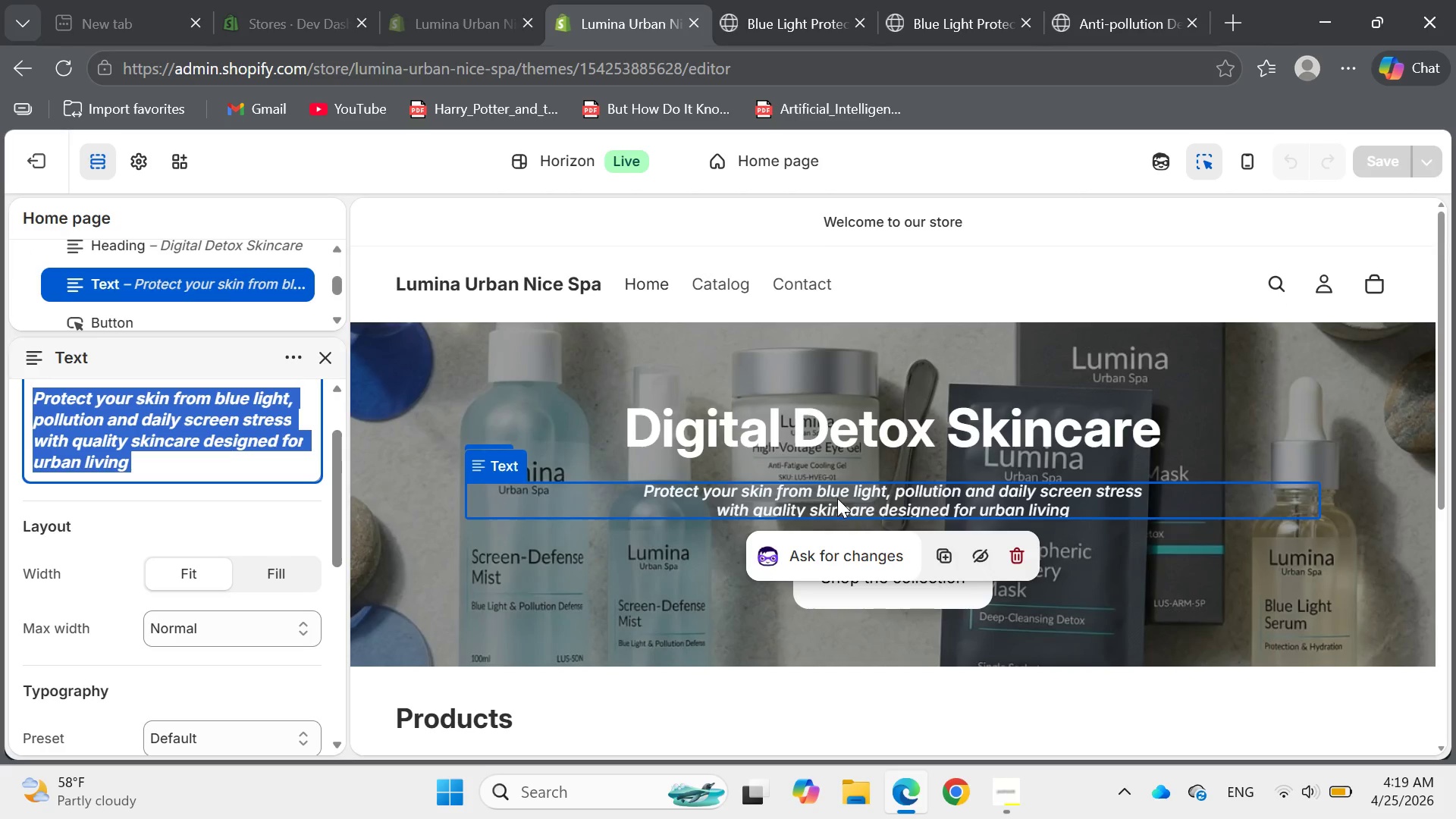 
left_click([881, 571])
 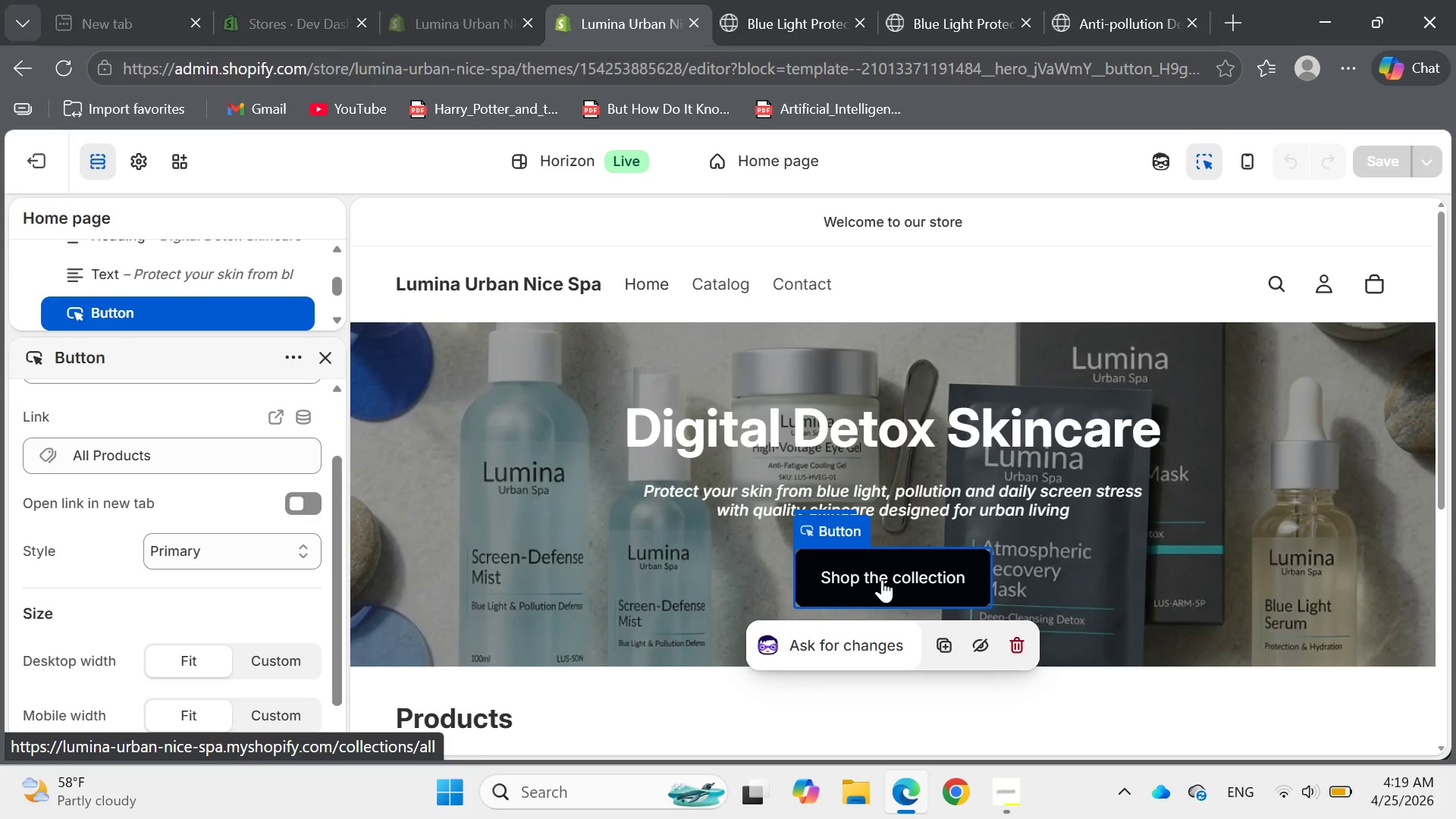 
double_click([882, 579])
 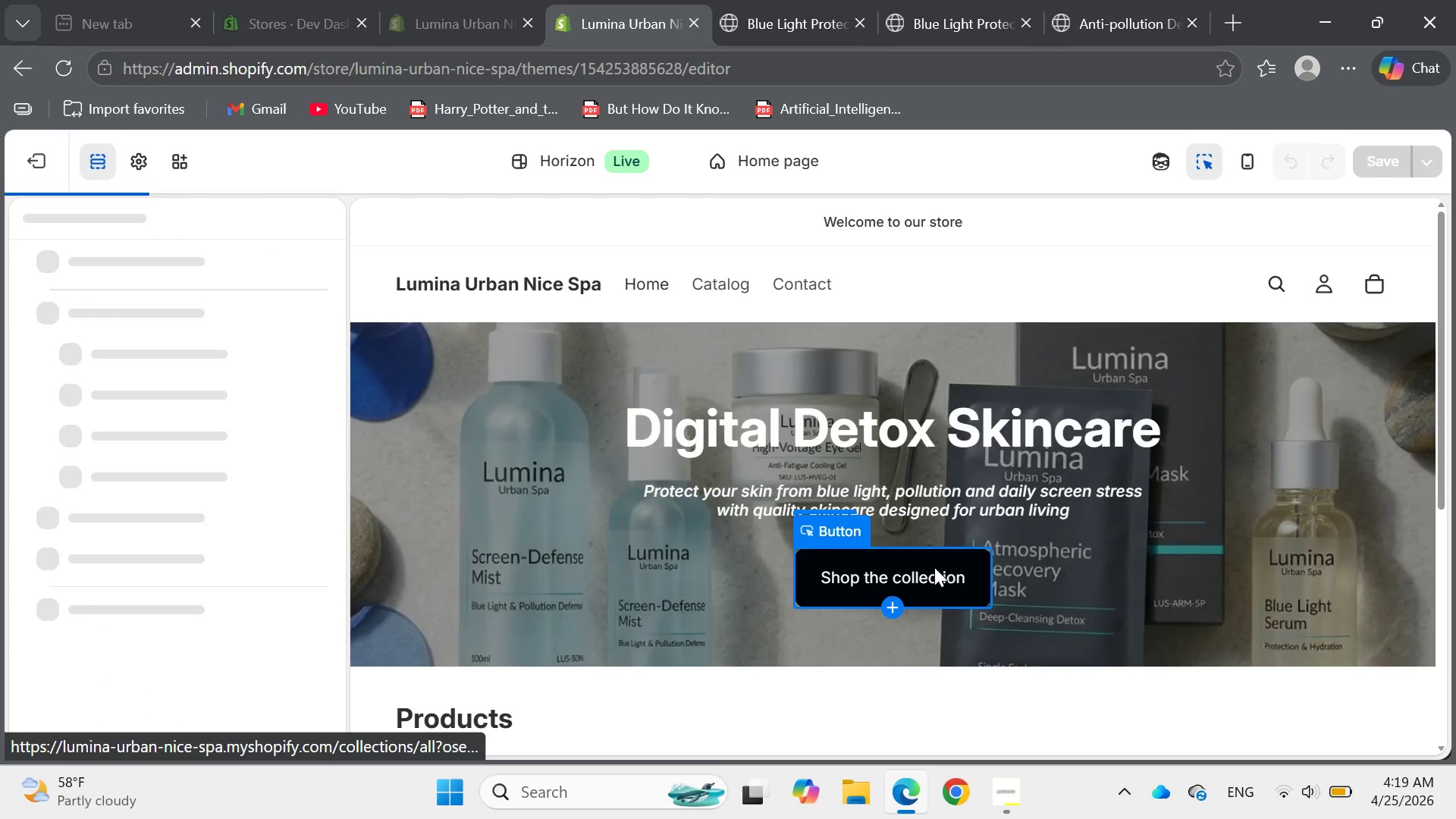 
mouse_move([1071, 569])
 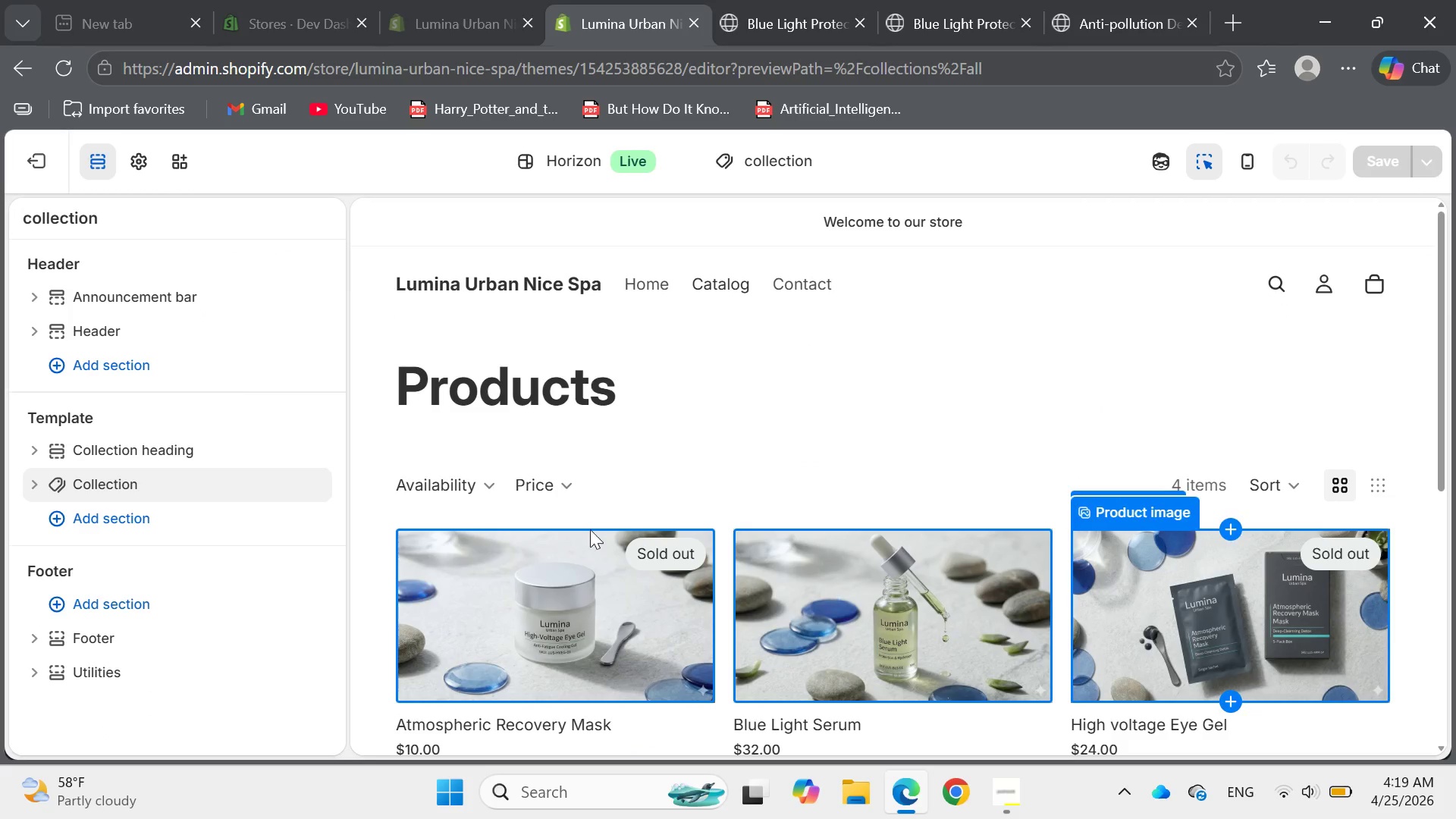 
mouse_move([469, 499])
 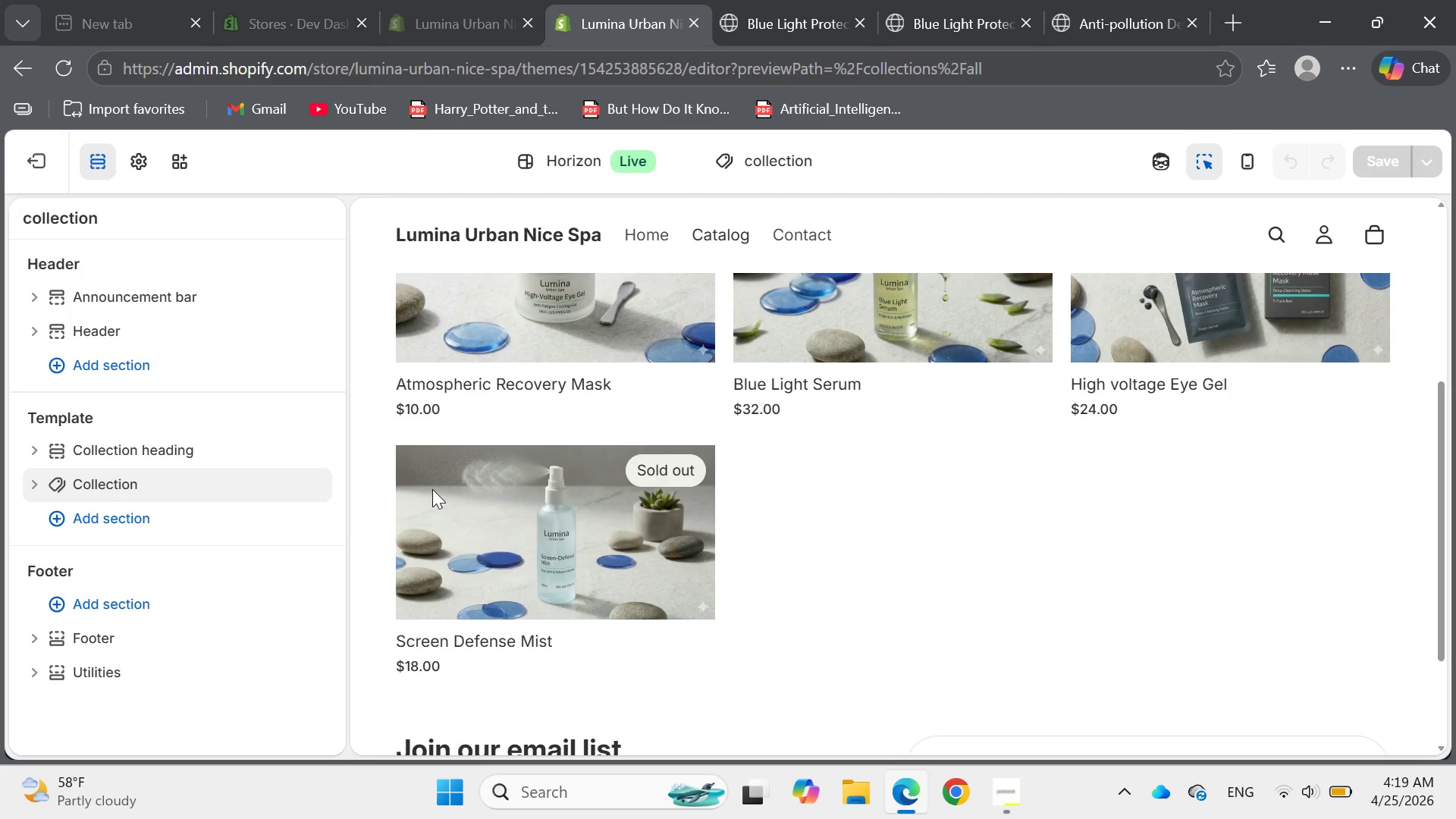 
mouse_move([215, 426])
 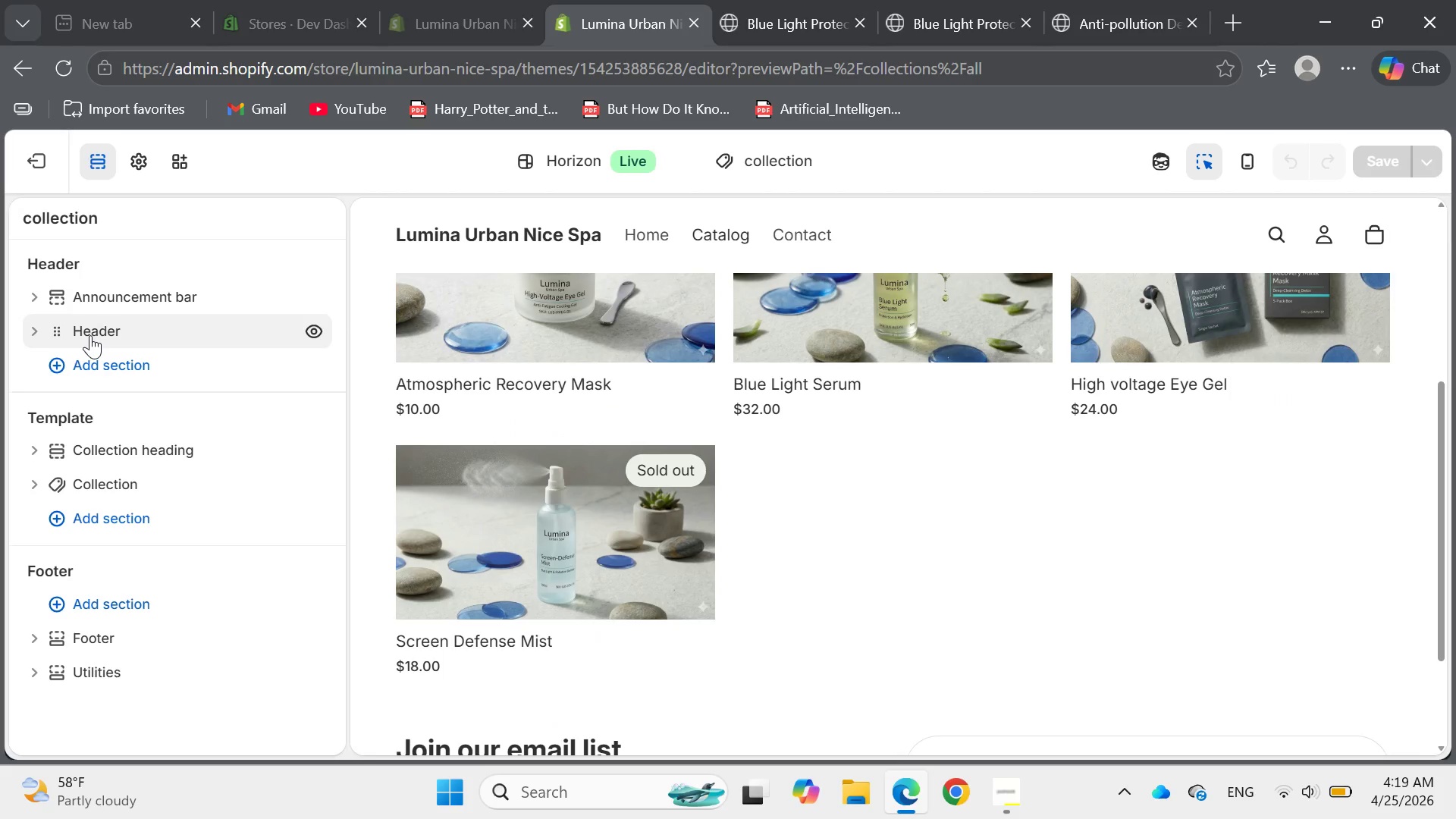 
left_click([90, 335])
 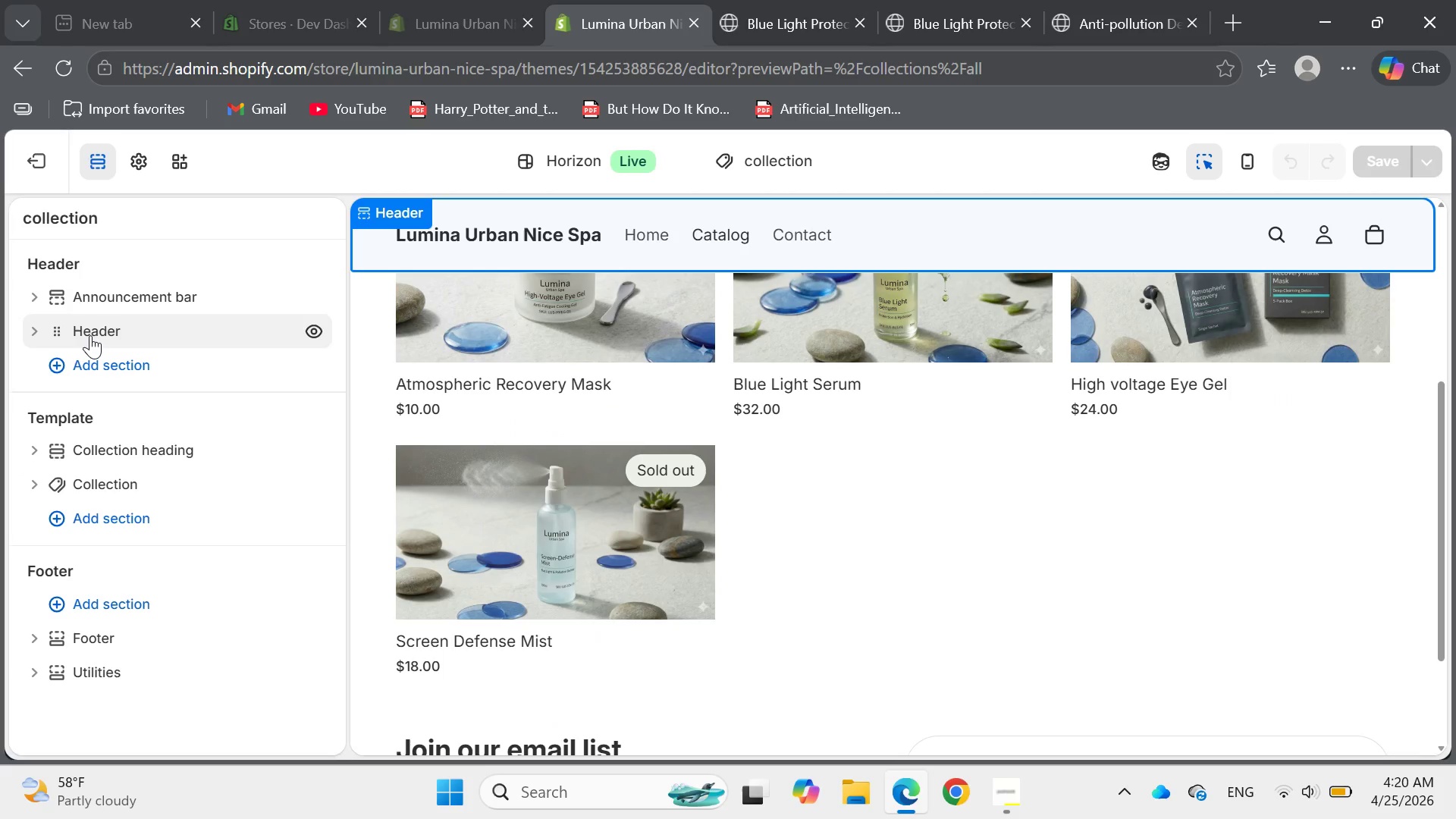 
double_click([90, 335])
 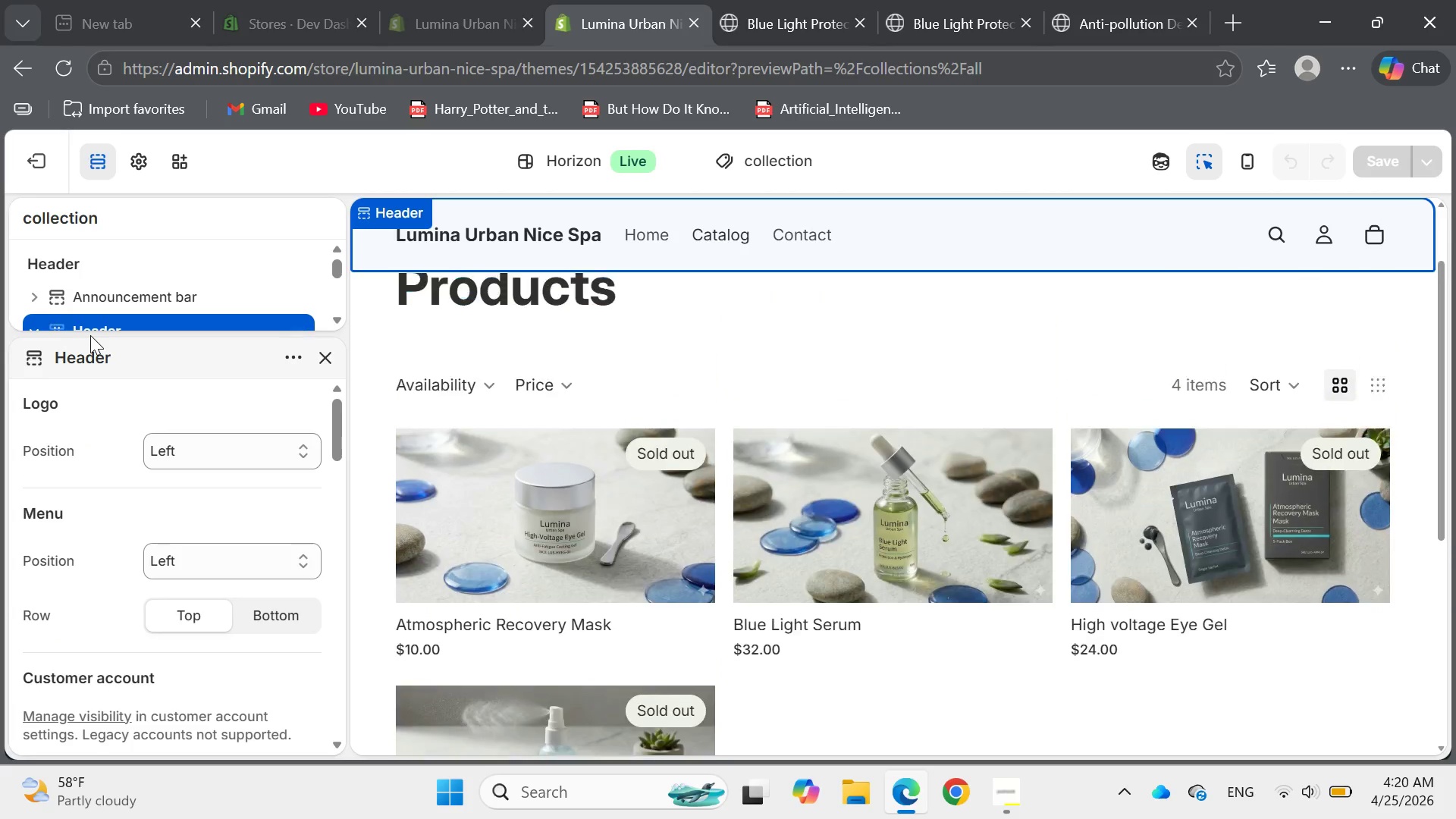 
mouse_move([550, 450])
 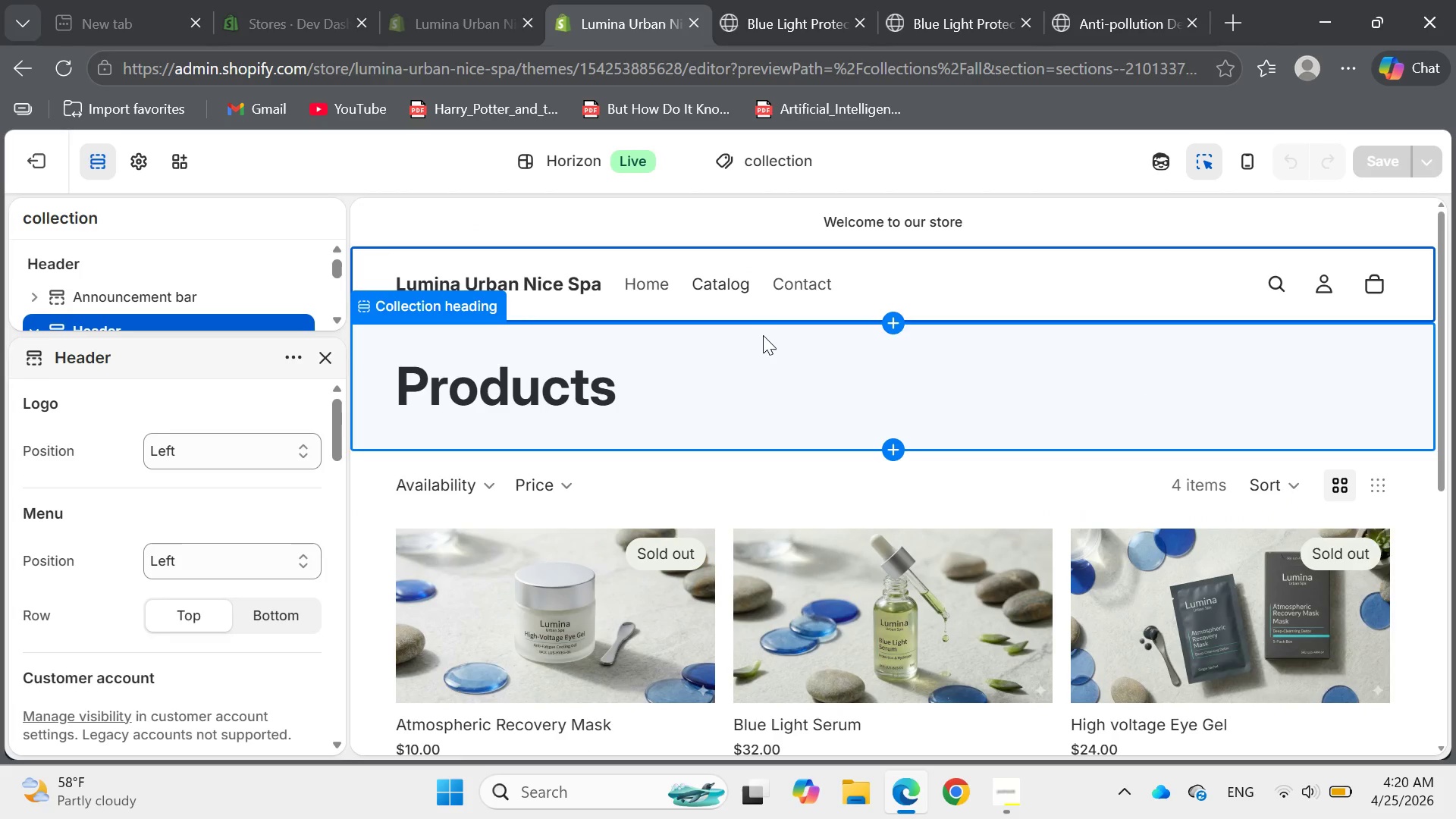 
key(Control+Z)
 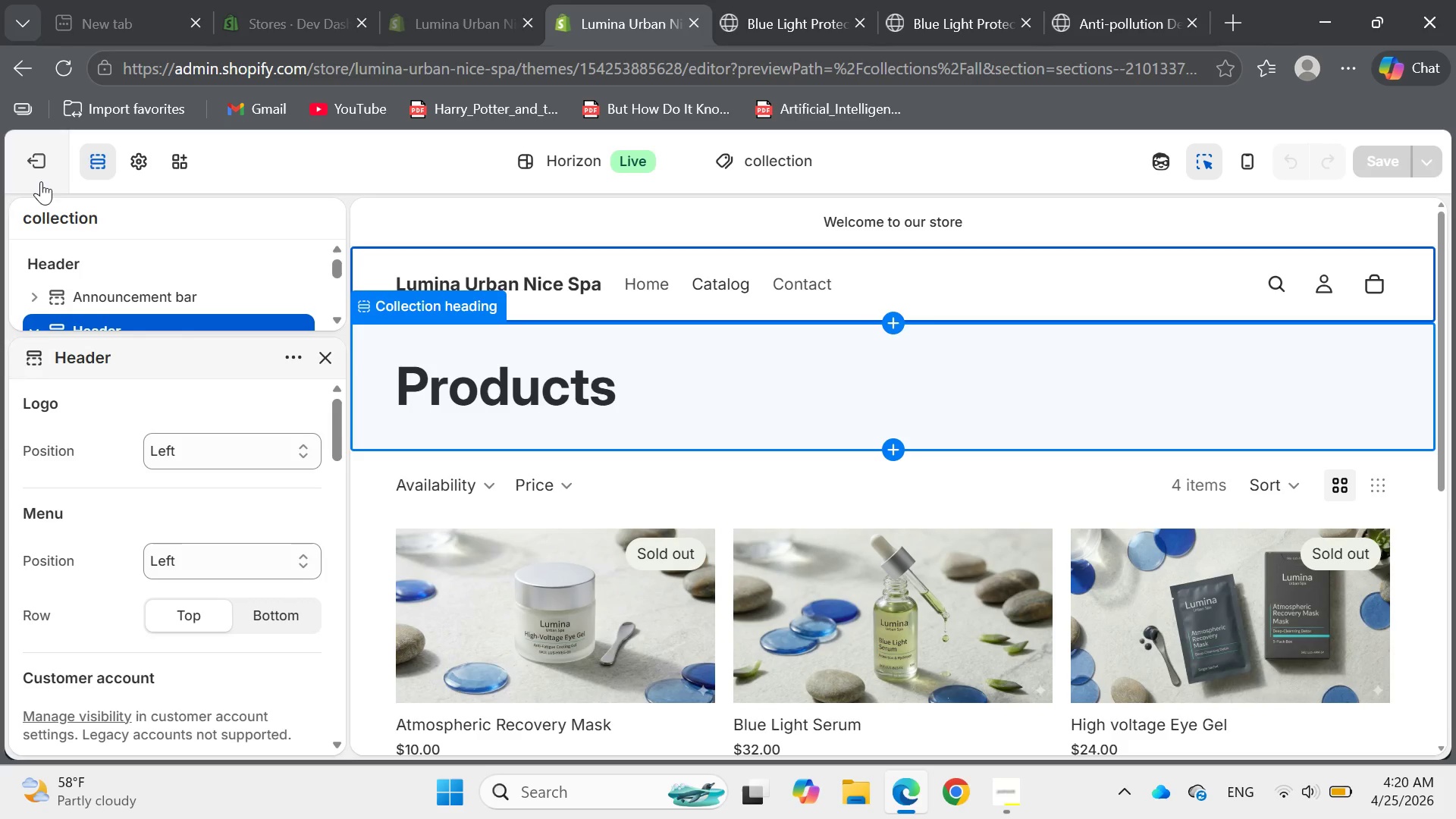 
left_click([37, 174])
 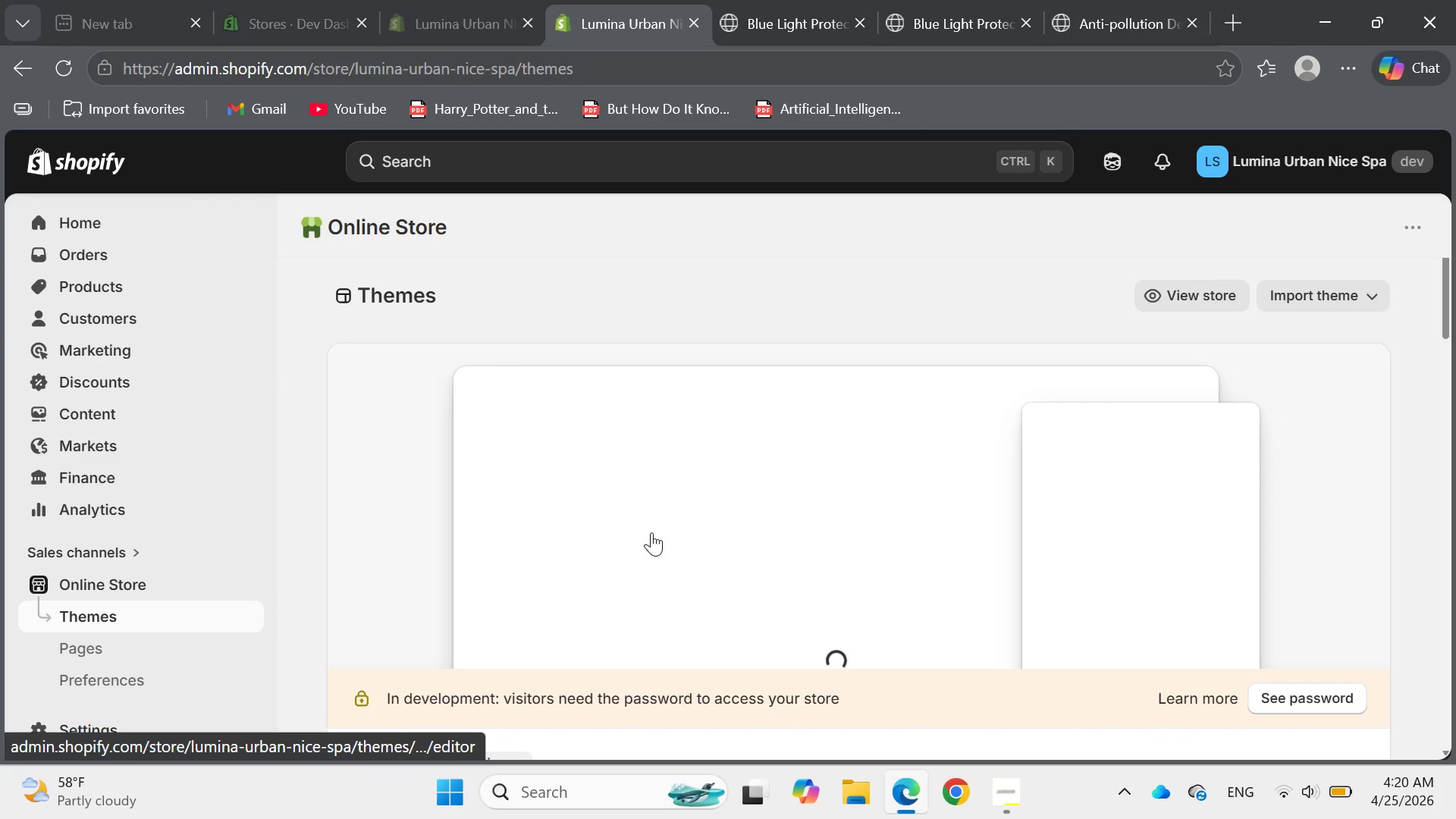 
wait(8.95)
 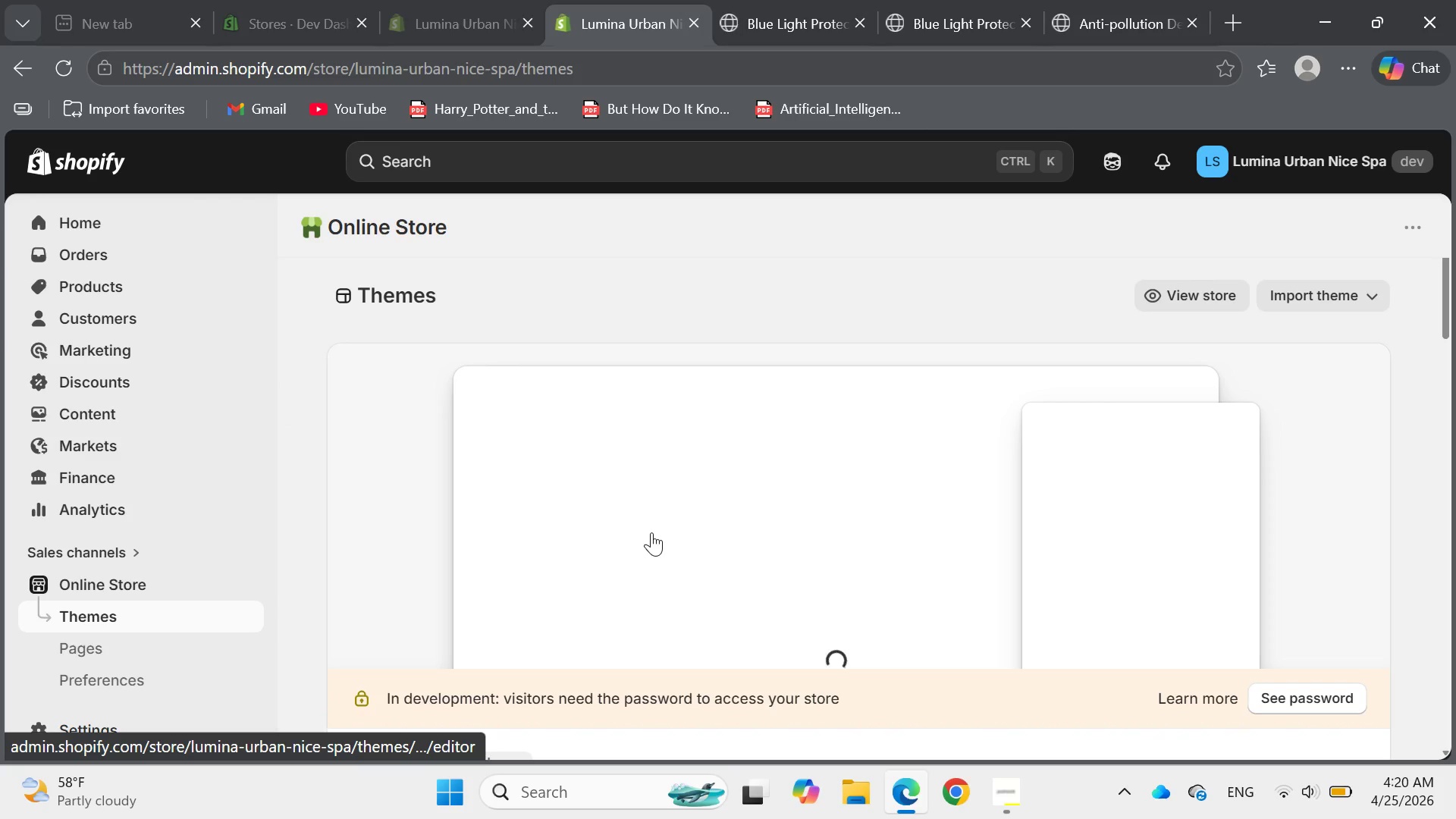 
left_click([695, 531])
 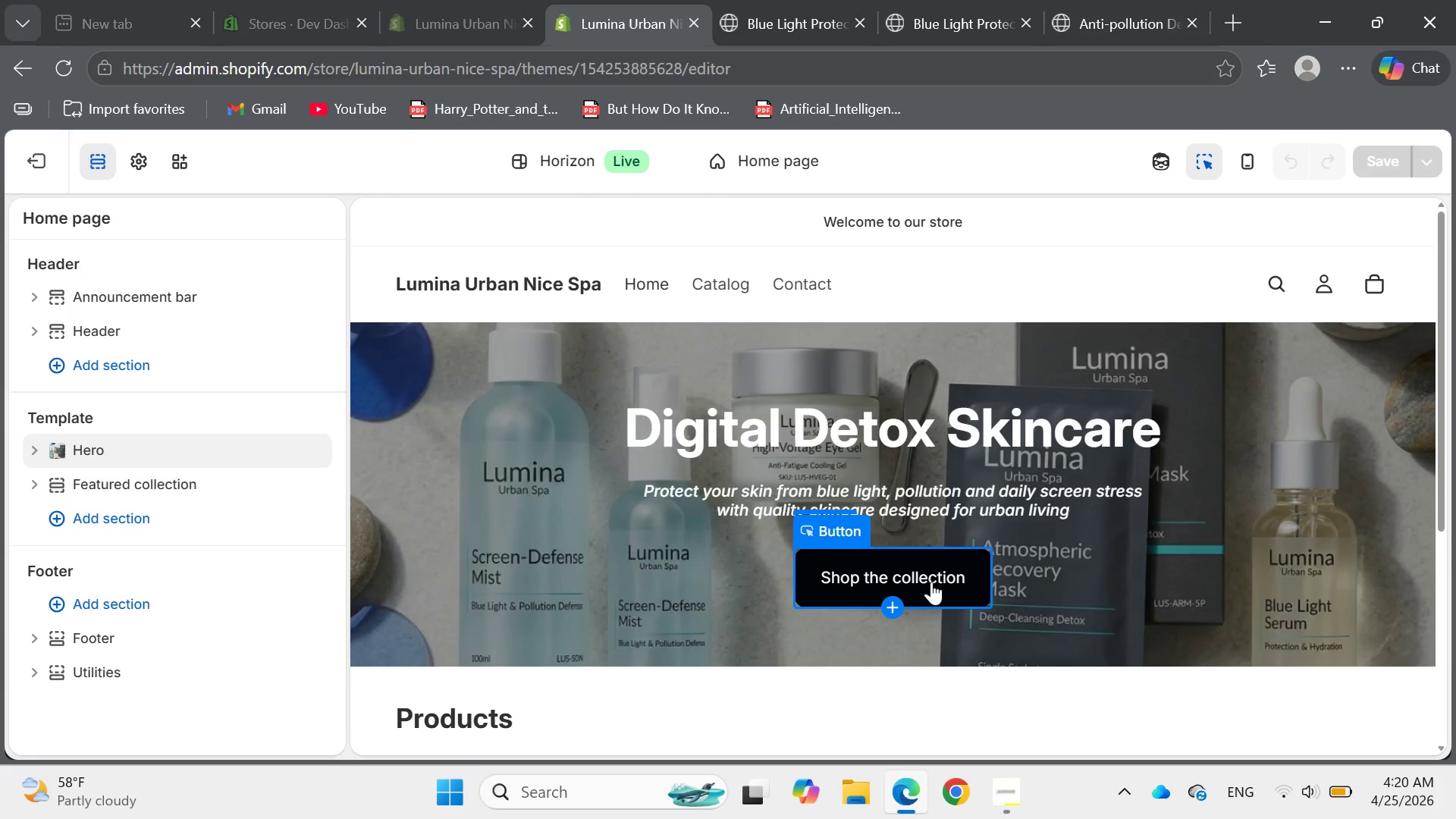 
wait(7.83)
 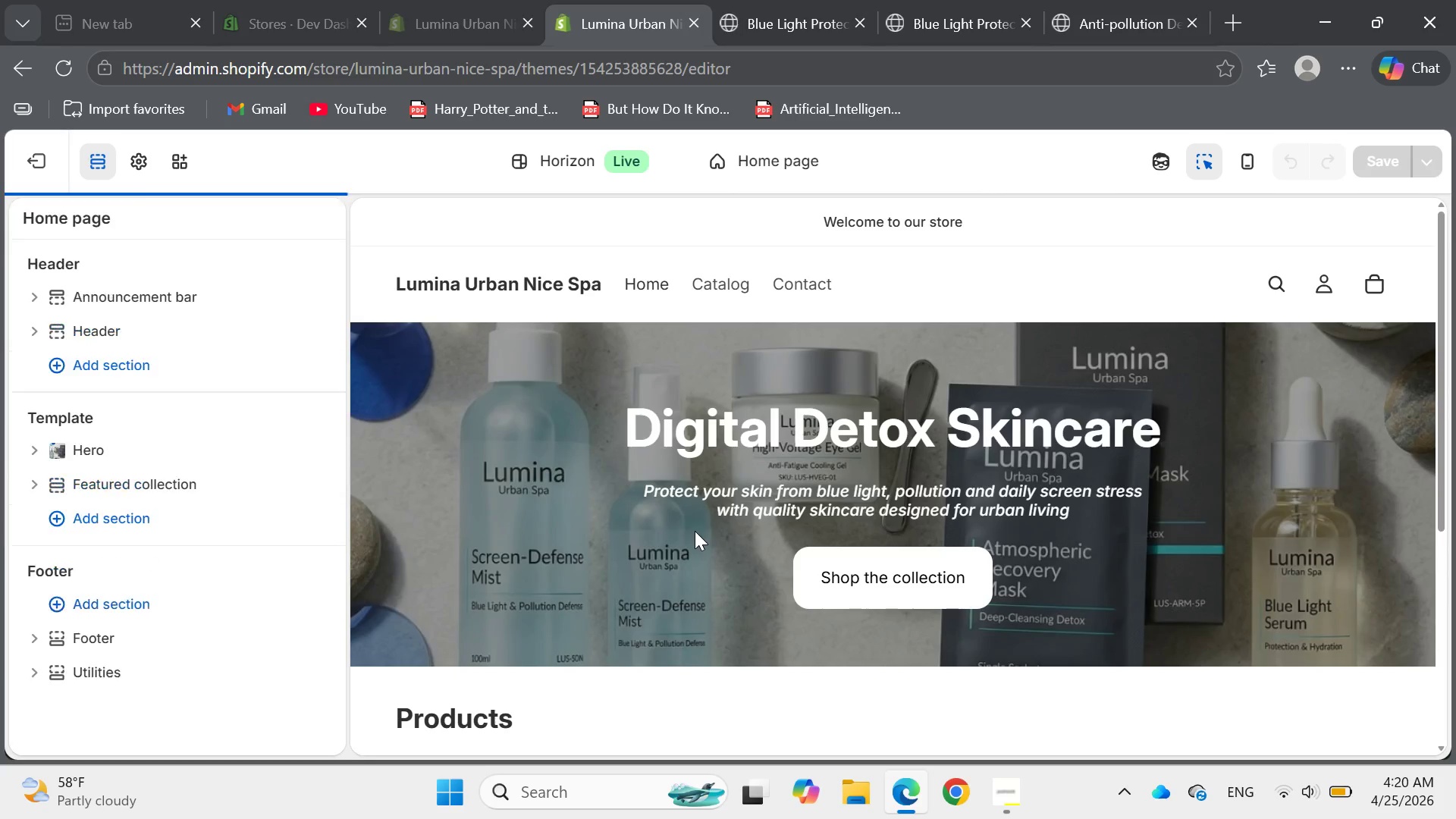 
left_click([912, 582])
 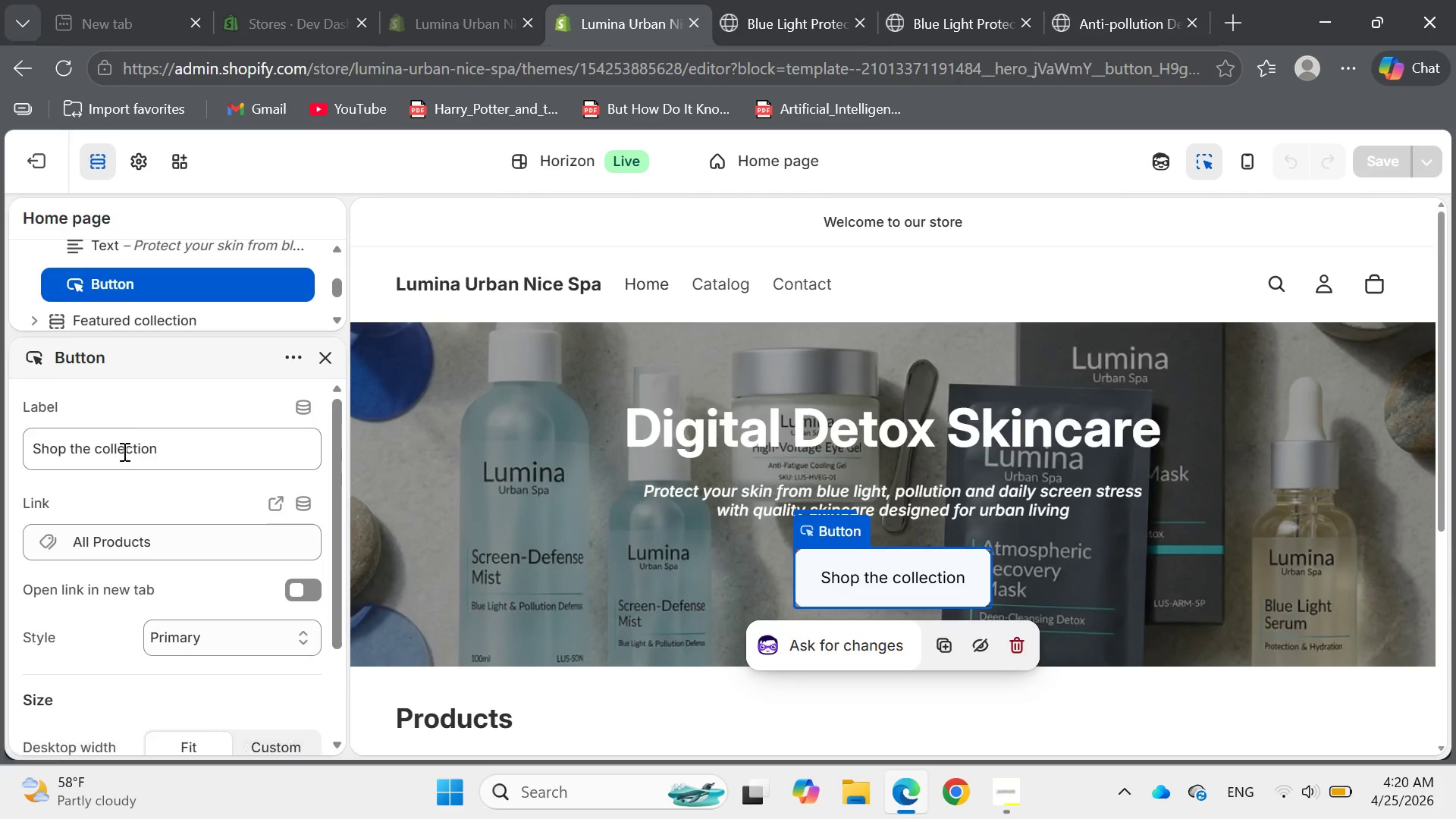 
left_click([117, 450])
 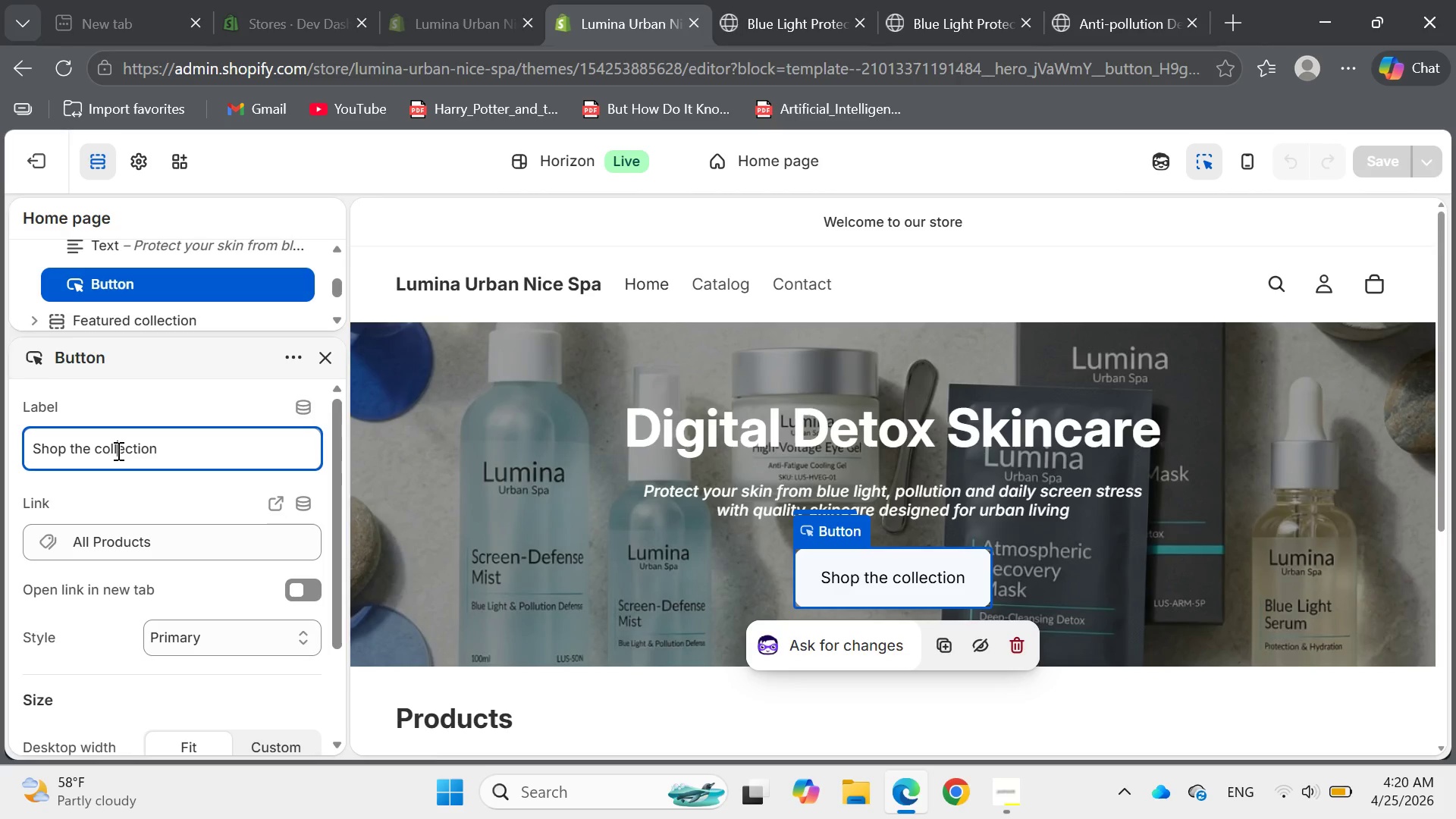 
key(ArrowLeft)
 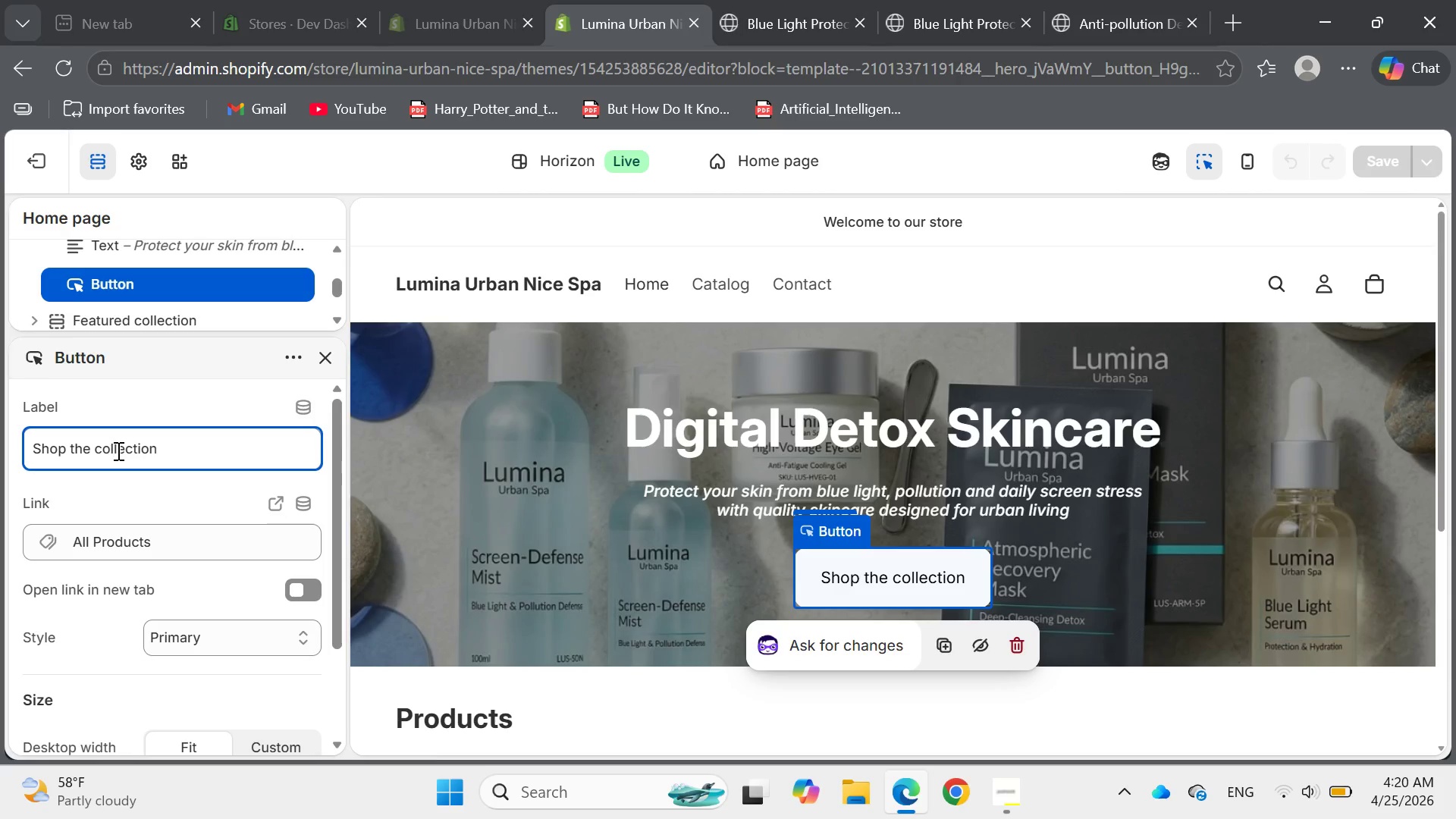 
key(ArrowLeft)
 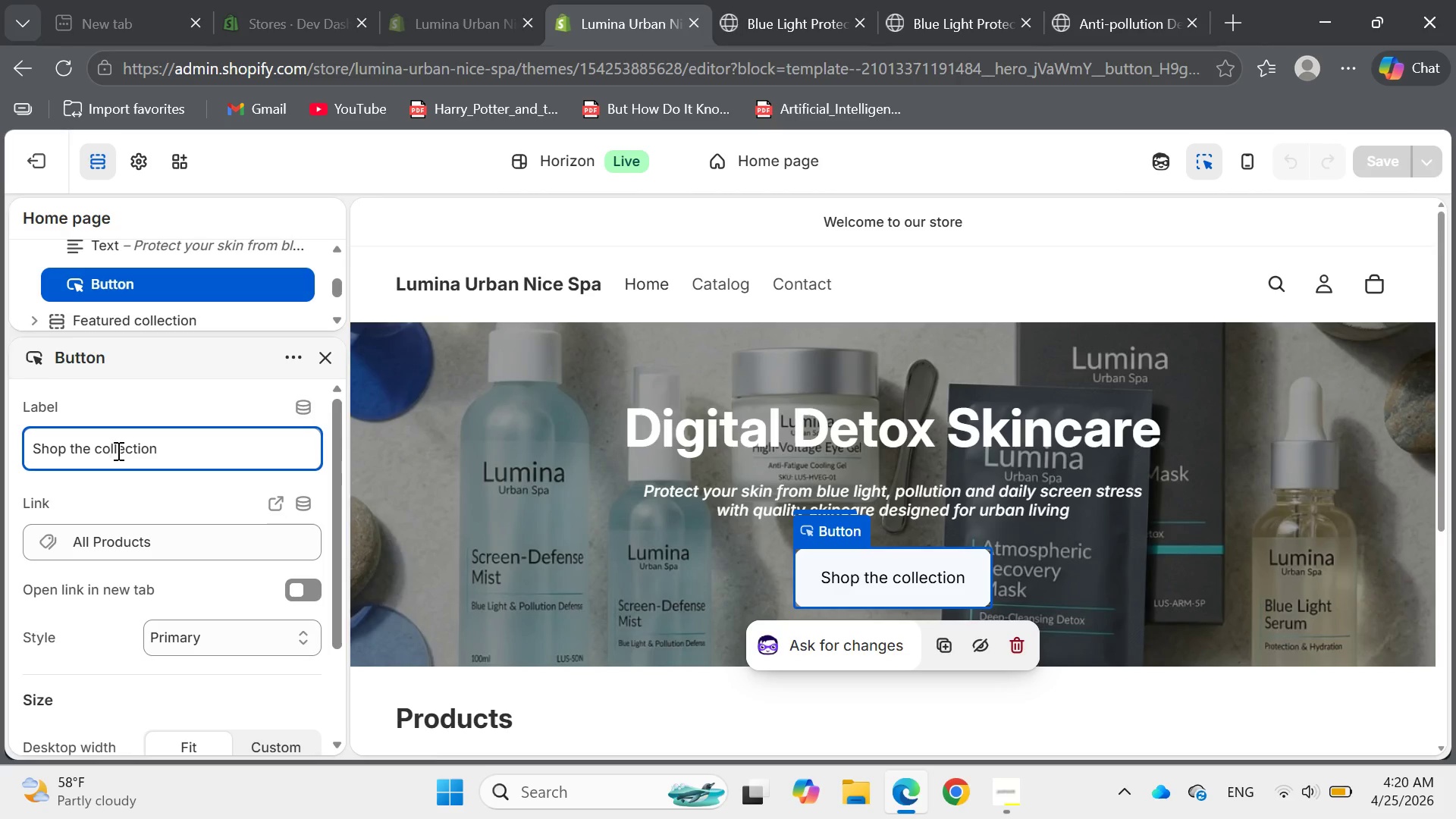 
key(ArrowLeft)
 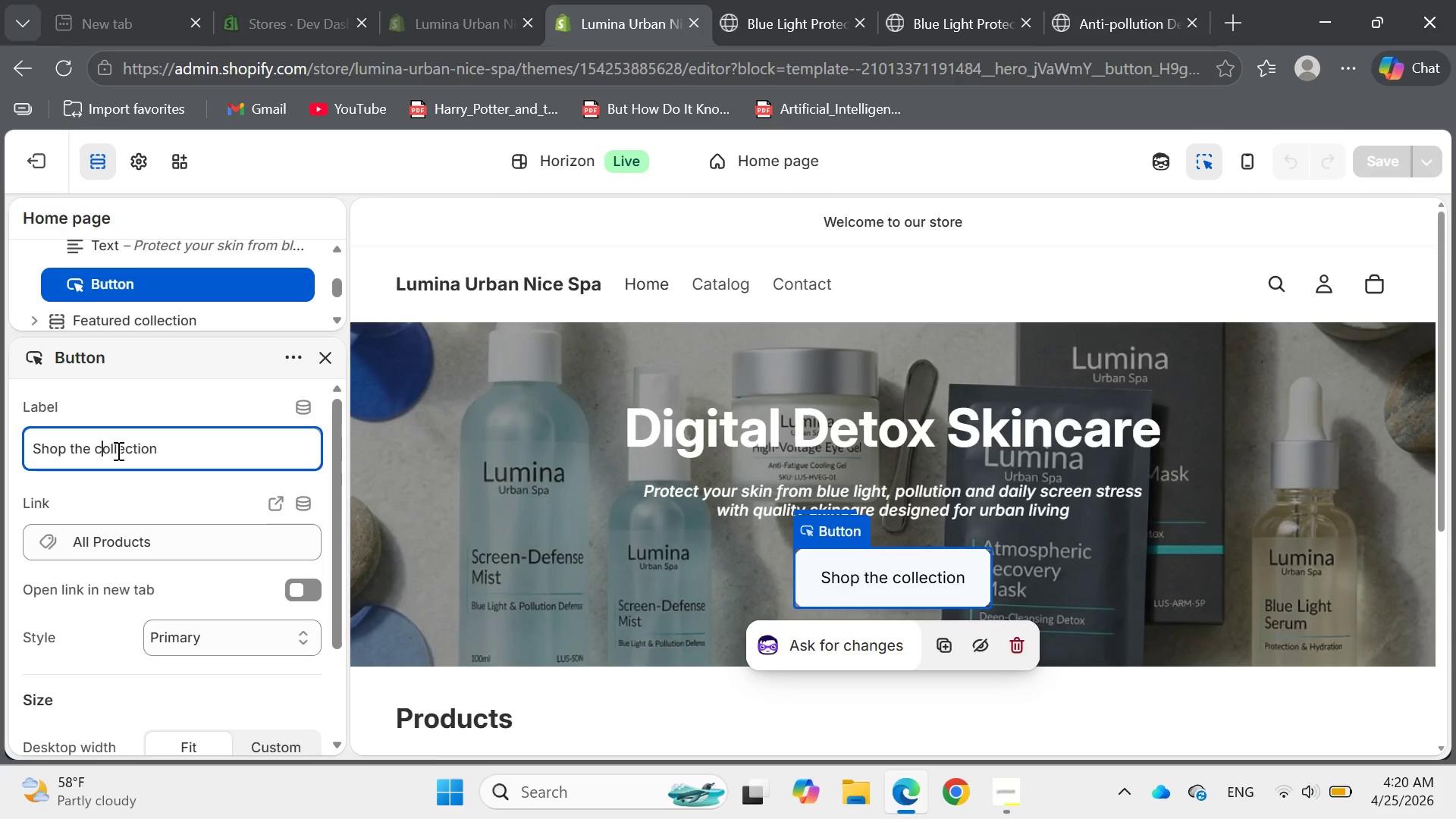 
key(ArrowLeft)
 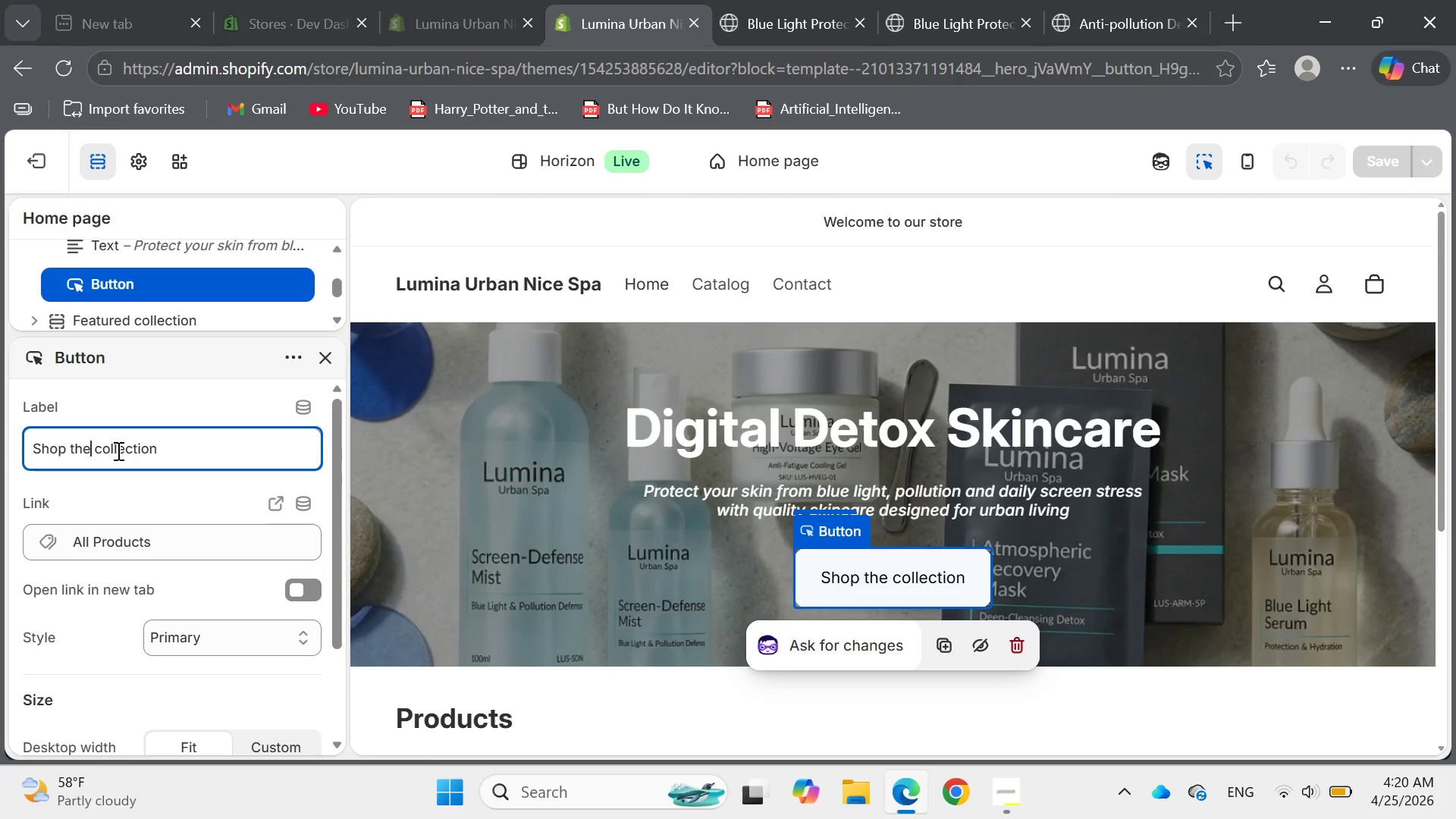 
key(ArrowLeft)
 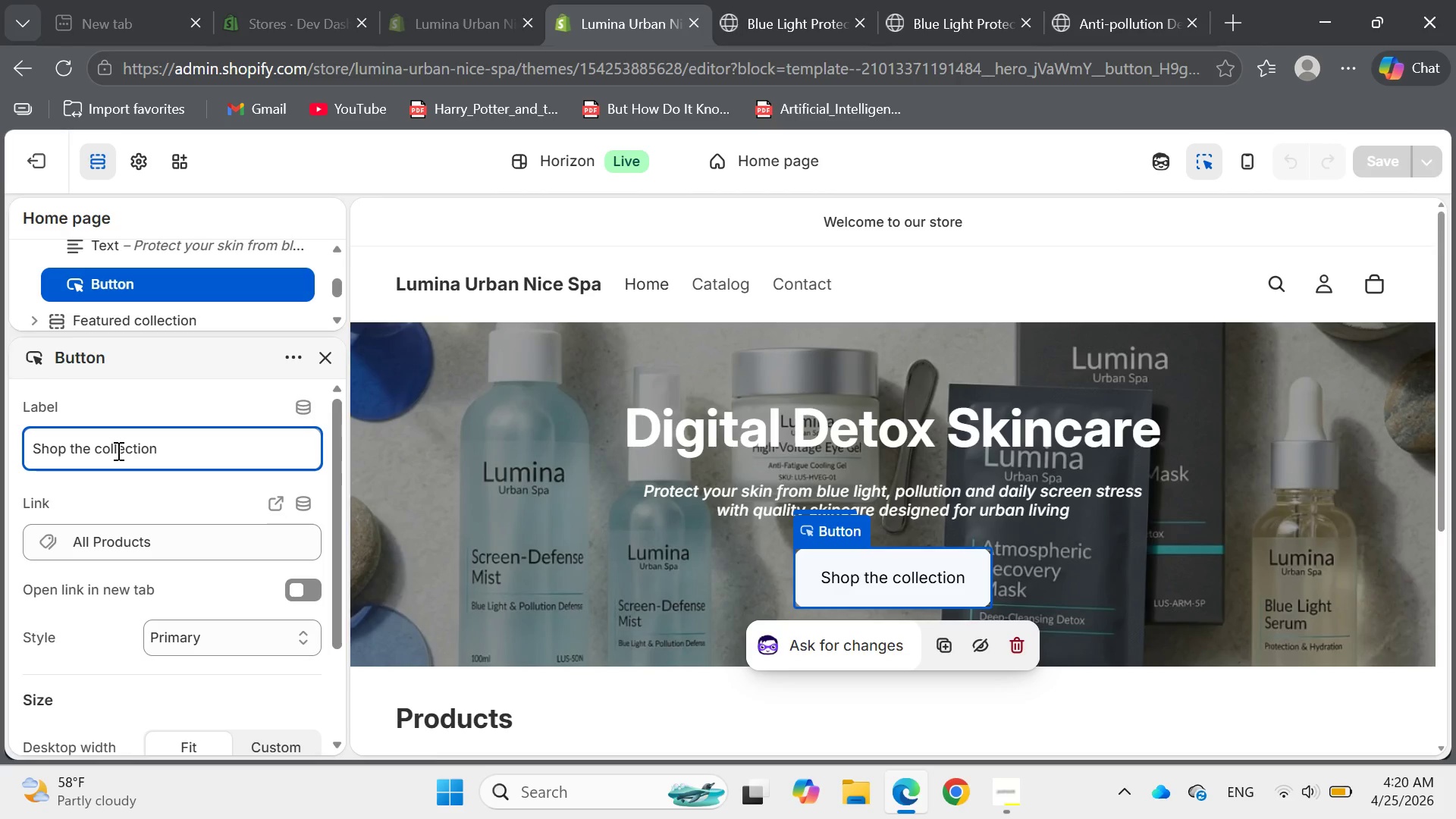 
key(Backspace)
key(Backspace)
key(Backspace)
type(our )
key(Backspace)
 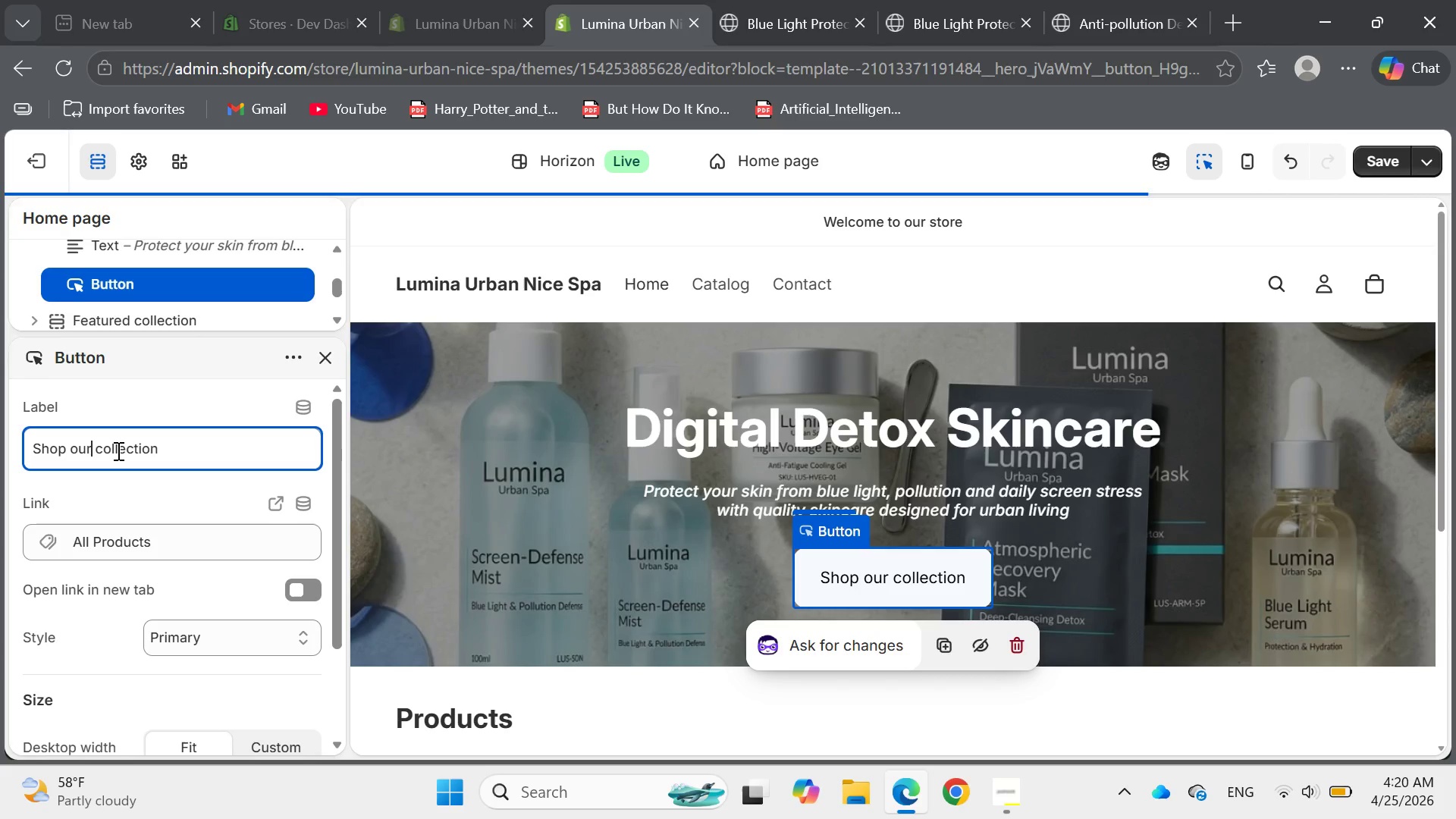 
hold_key(key=ArrowRight, duration=0.69)
 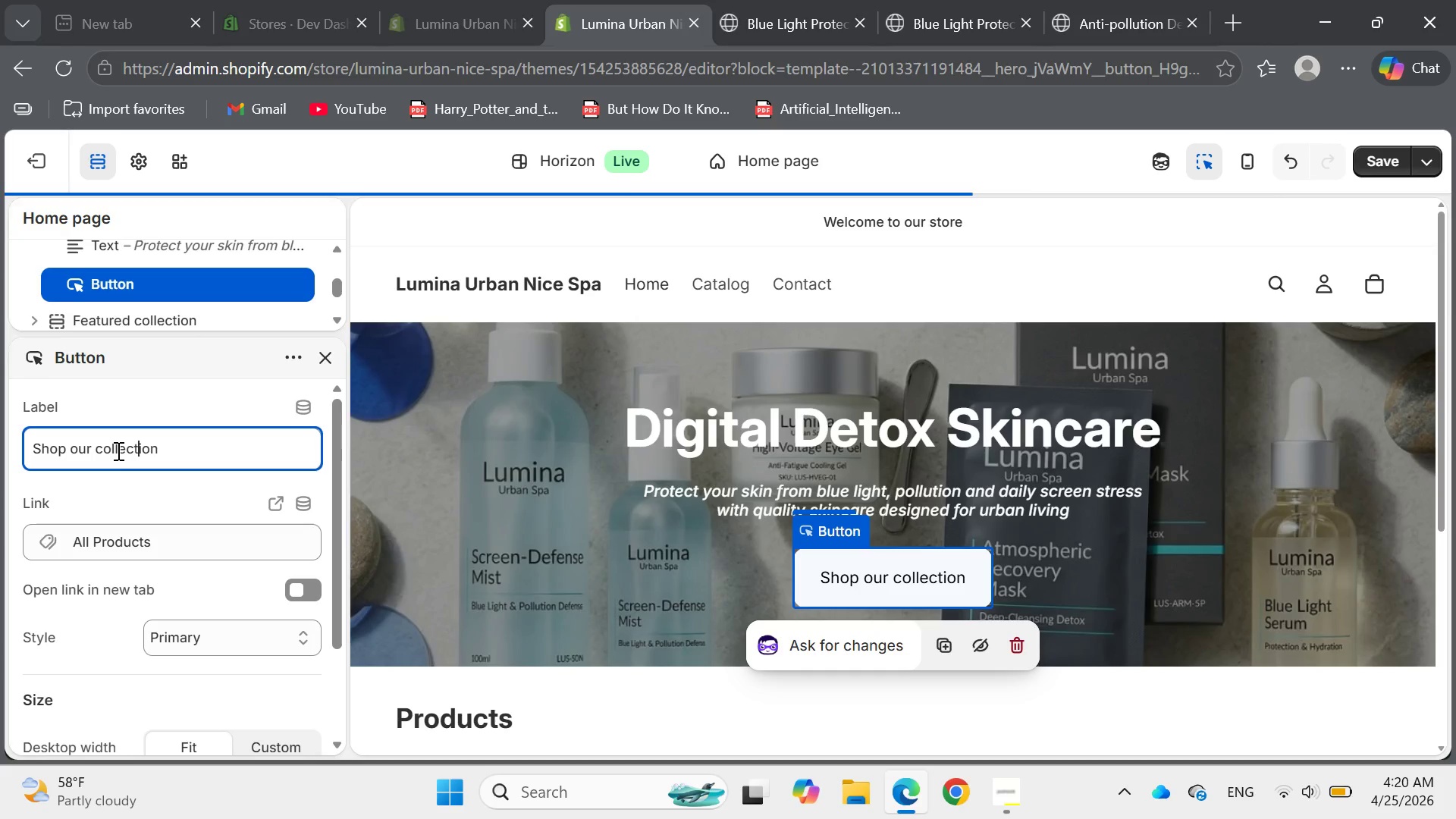 
key(ArrowRight)
 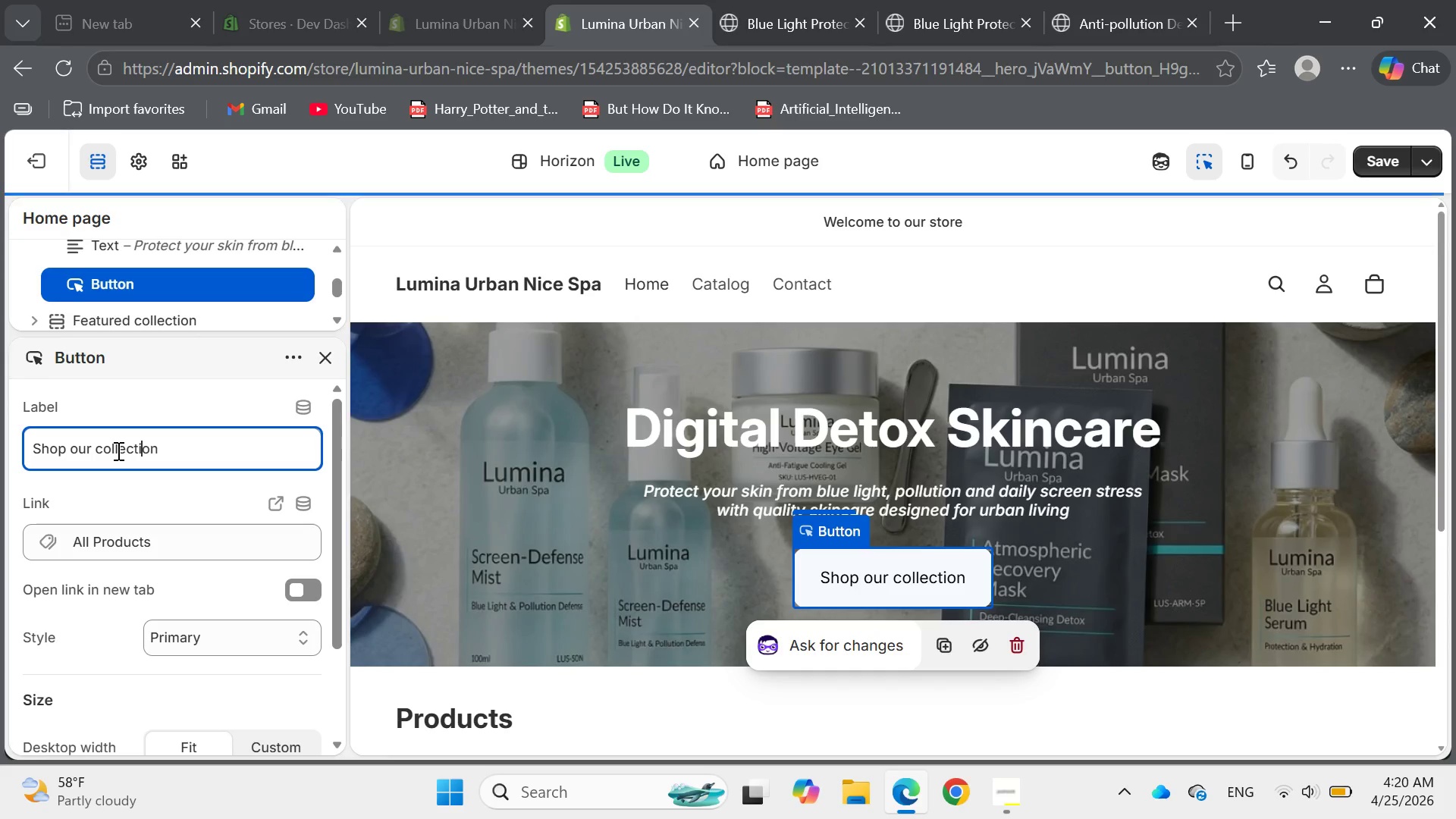 
key(ArrowRight)
 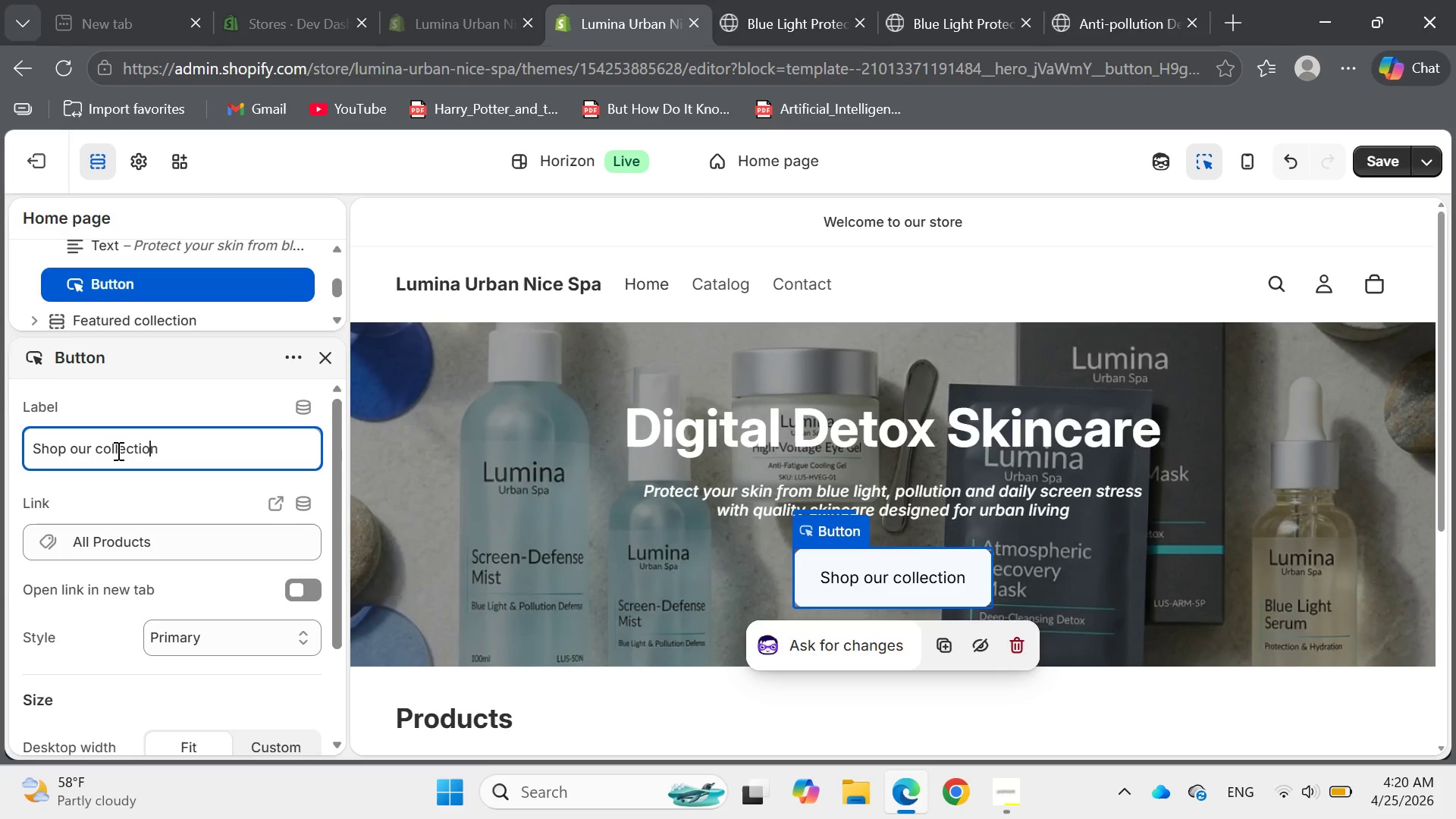 
key(ArrowRight)
 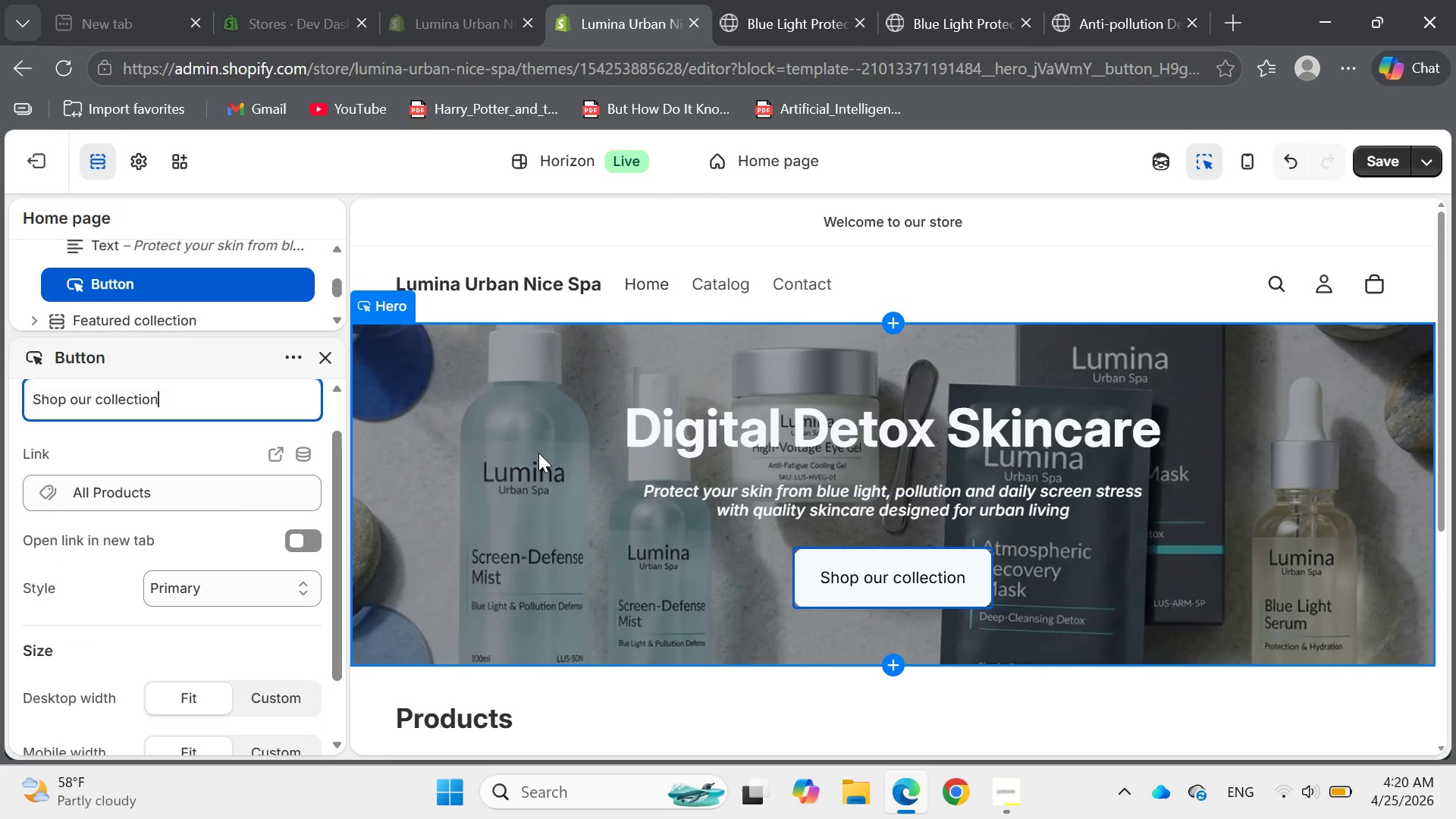 
wait(7.09)
 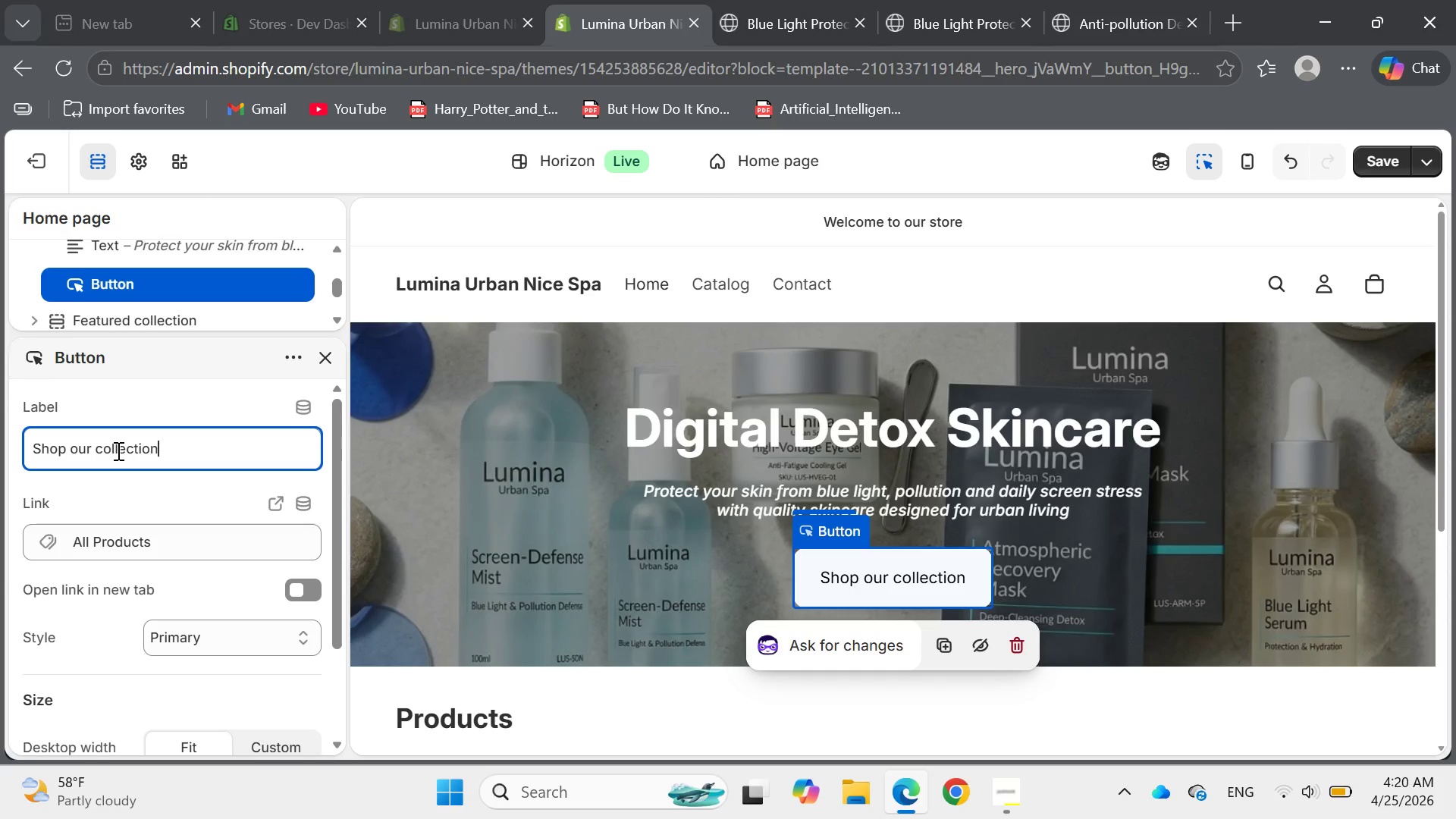 
mouse_move([651, 466])
 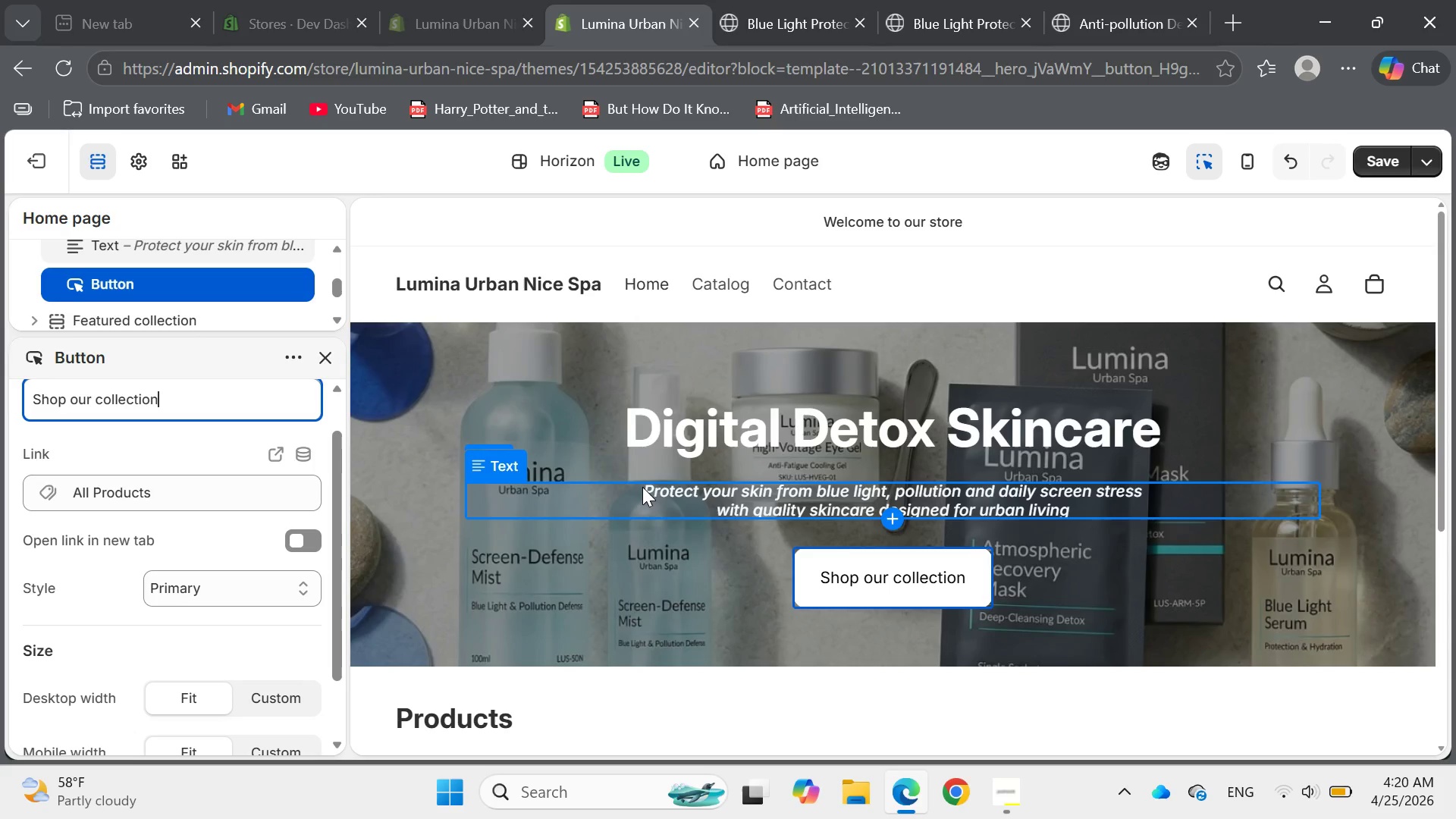 
left_click([642, 487])
 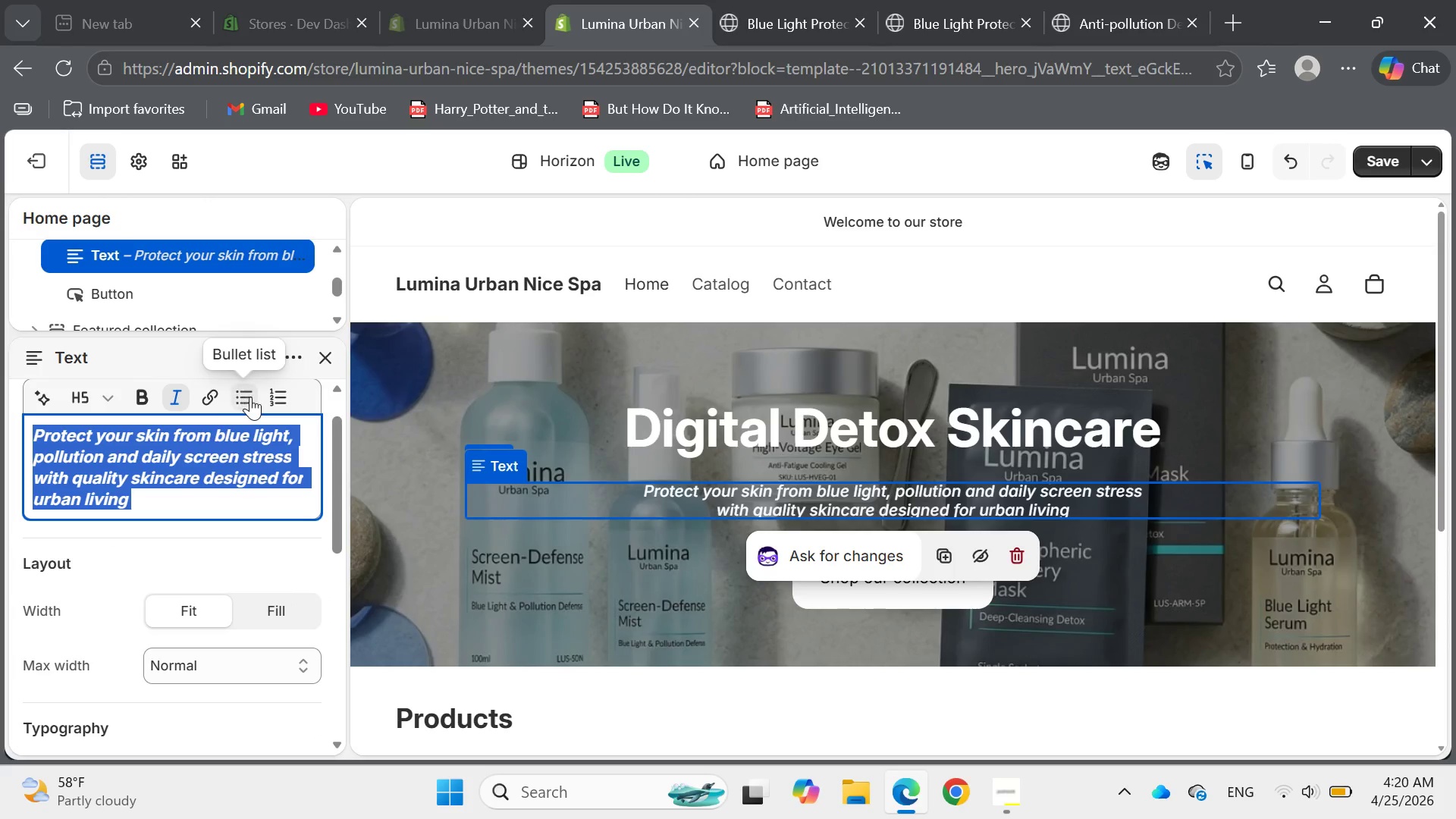 
wait(5.95)
 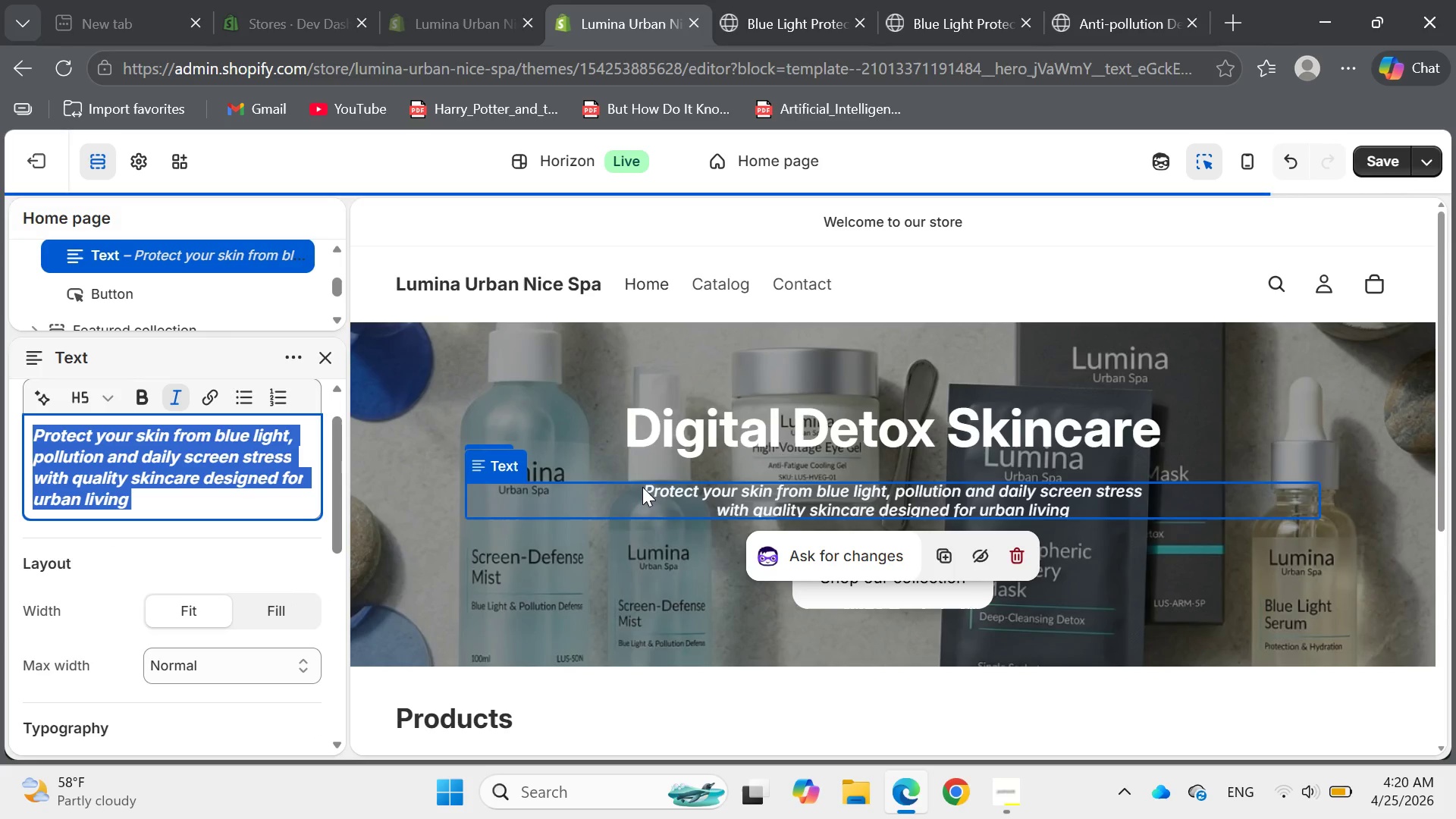 
left_click([250, 397])
 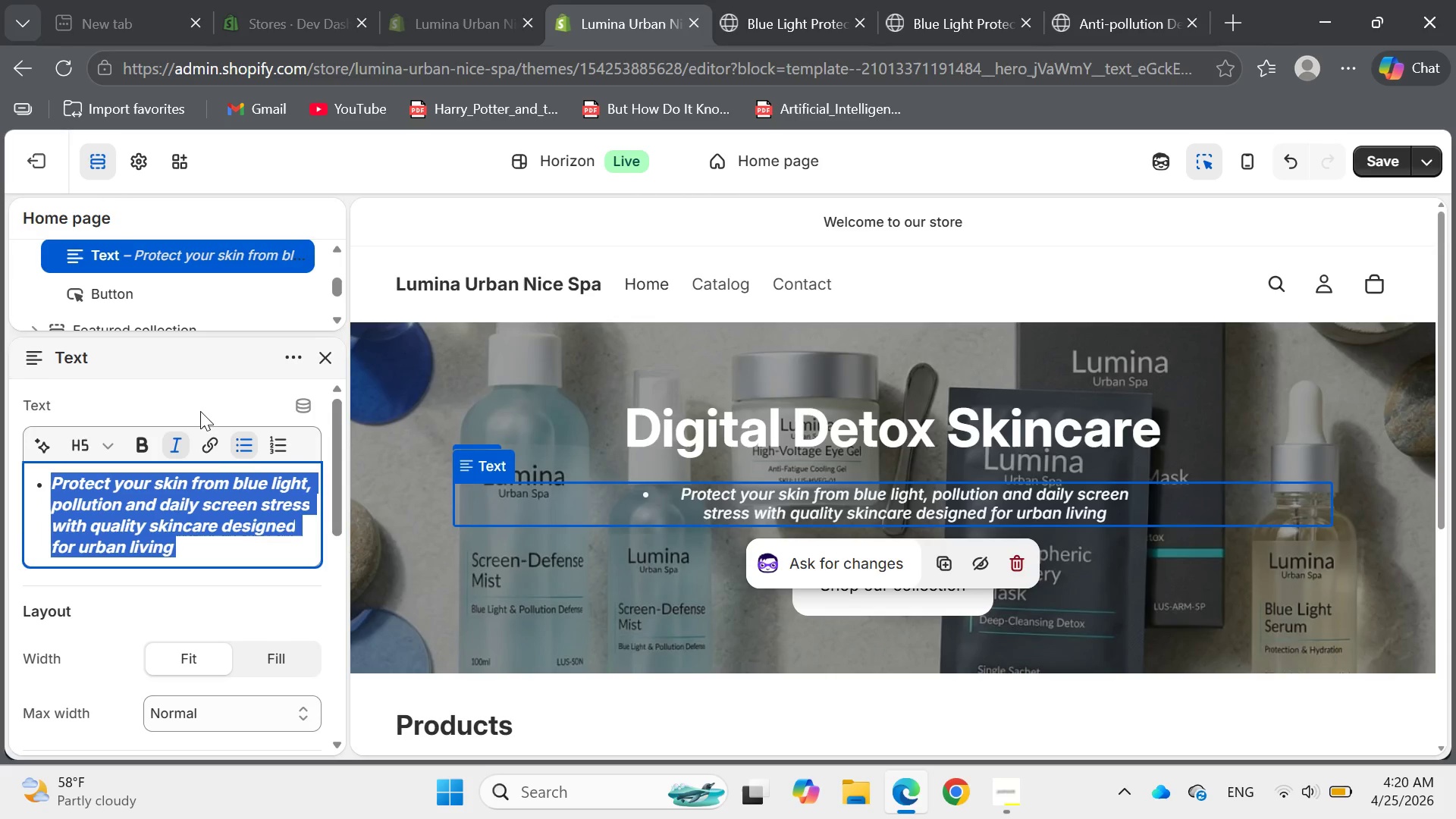 
left_click([182, 441])
 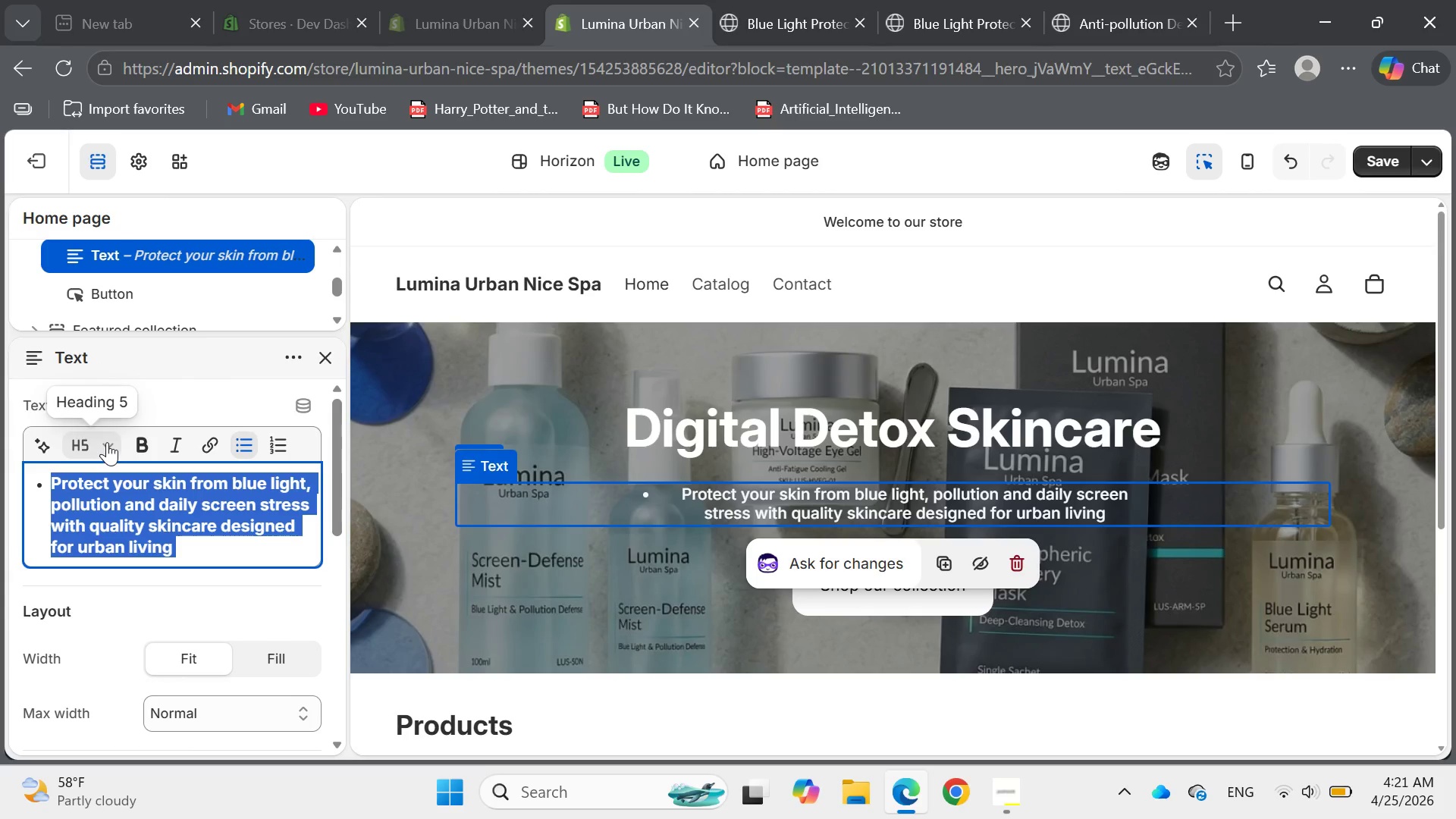 
left_click([107, 442])
 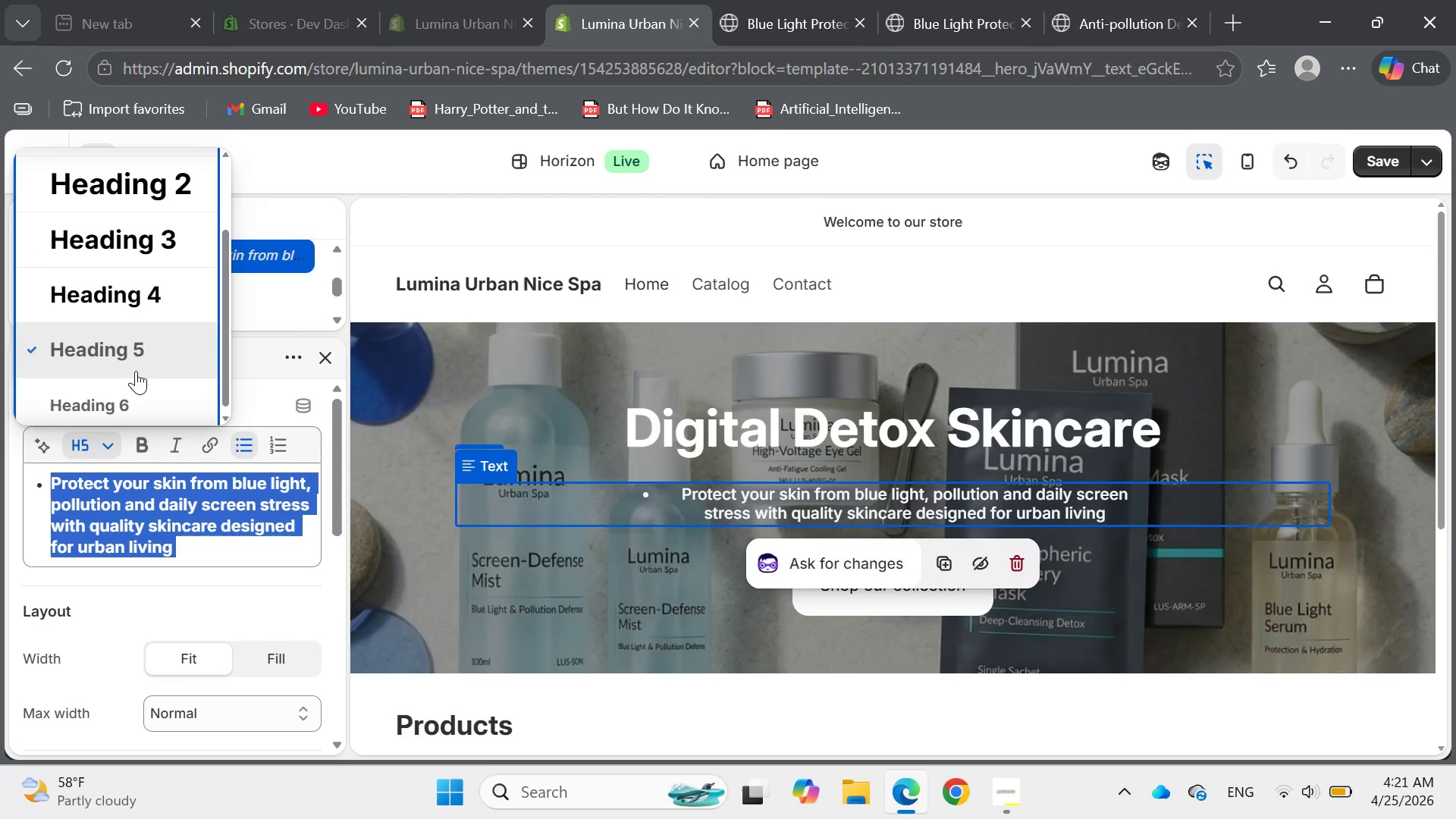 
left_click([121, 402])
 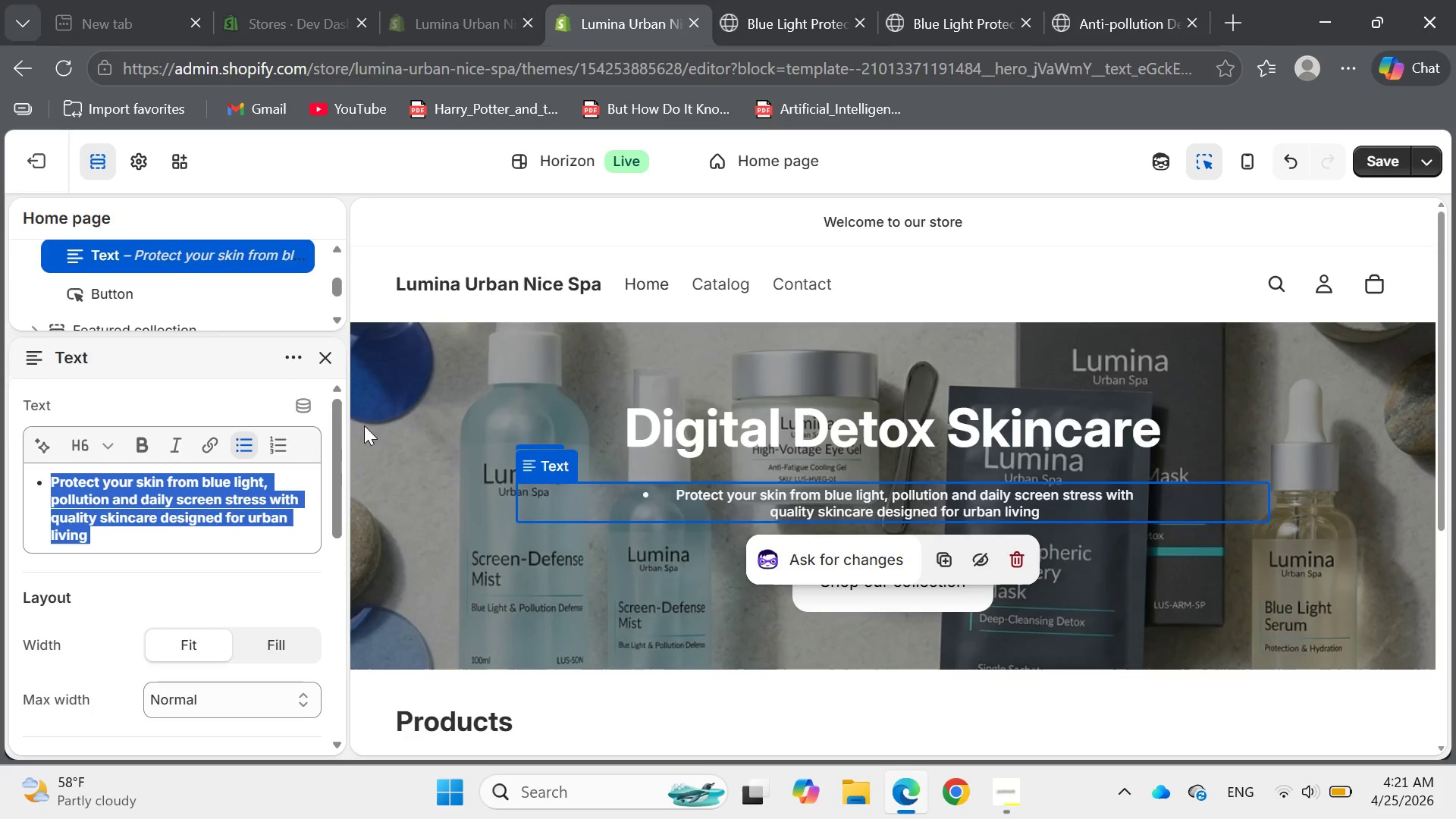 
left_click([623, 557])
 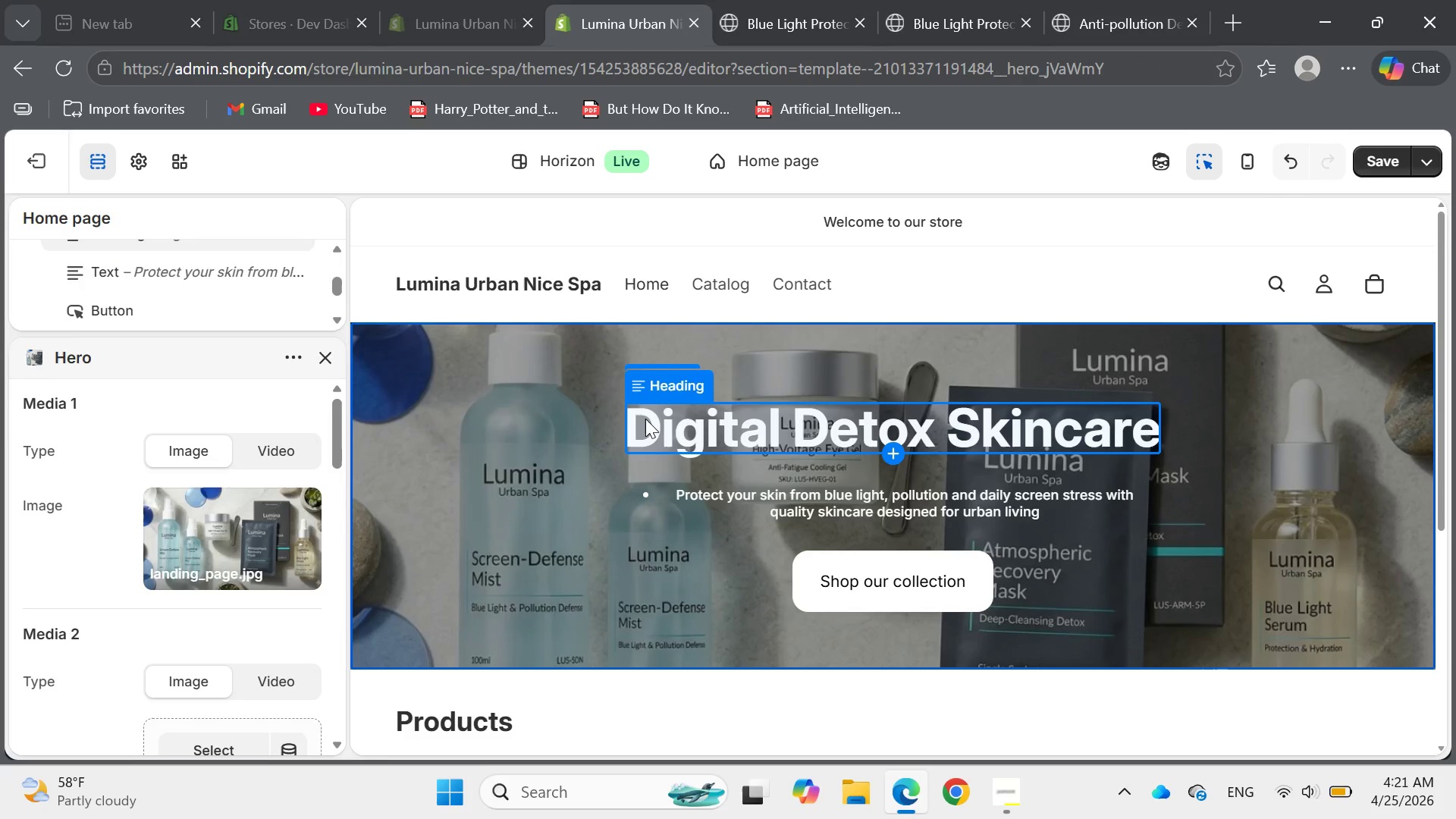 
left_click([645, 419])
 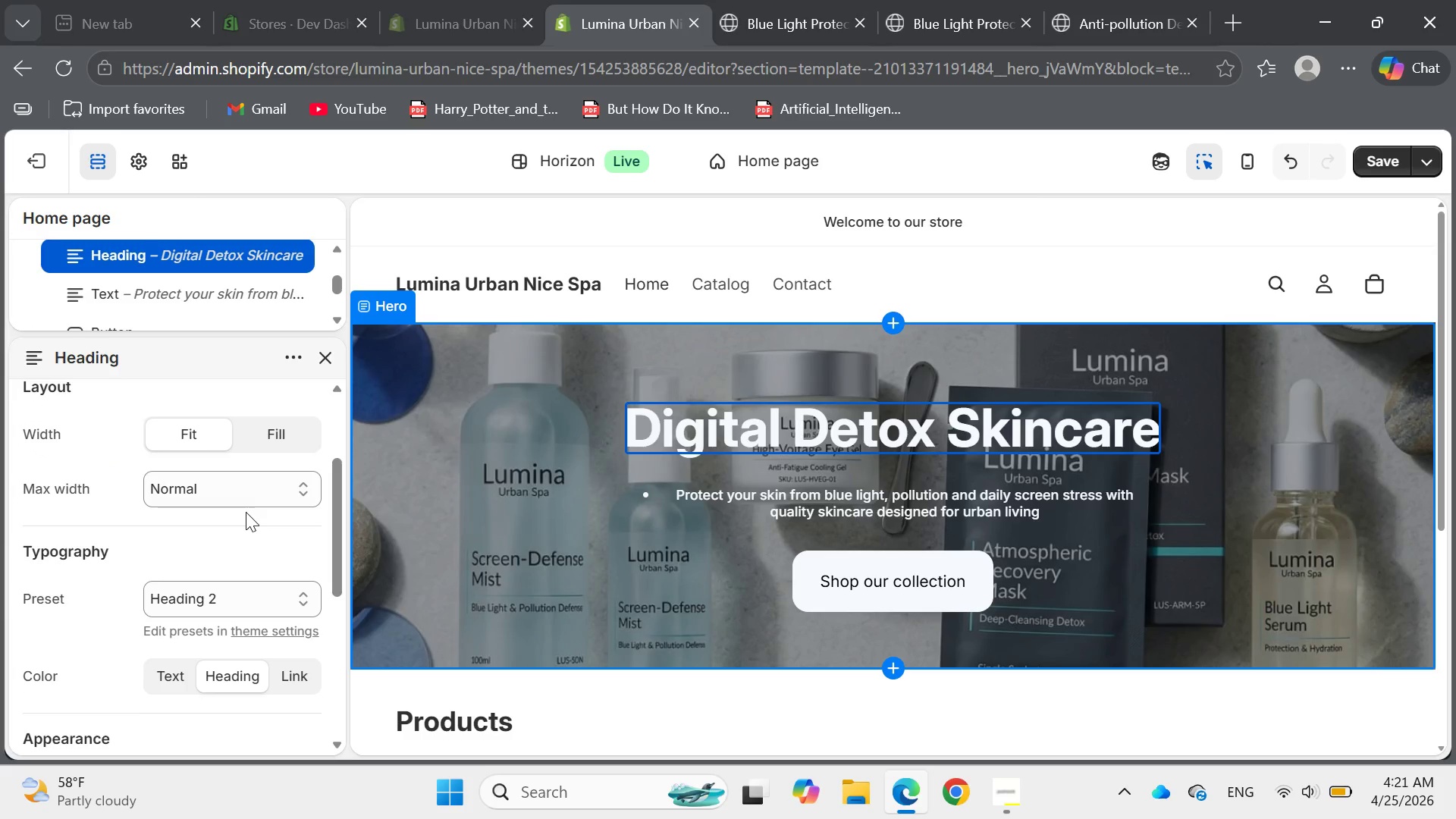 
wait(7.52)
 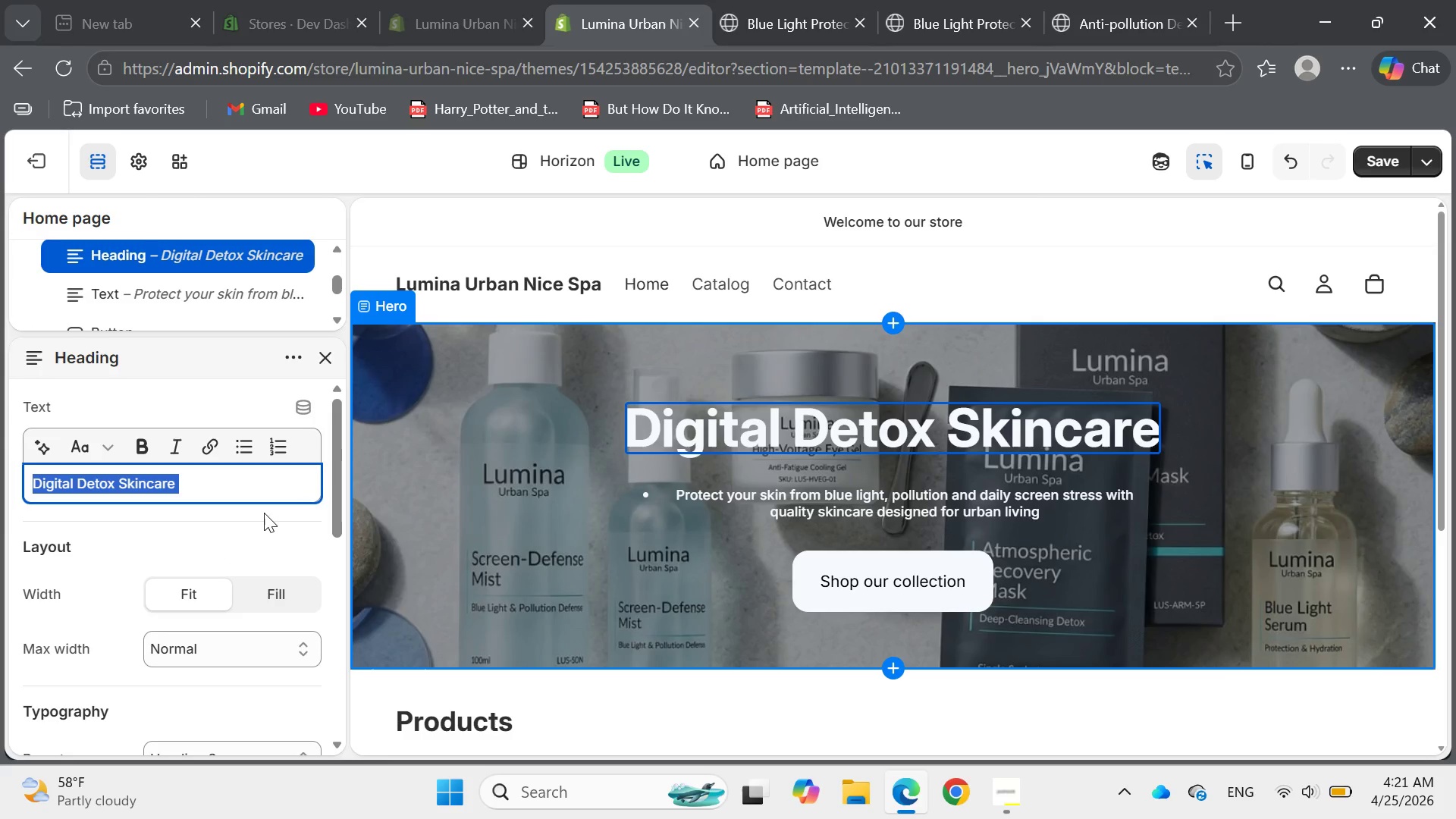 
left_click([246, 512])
 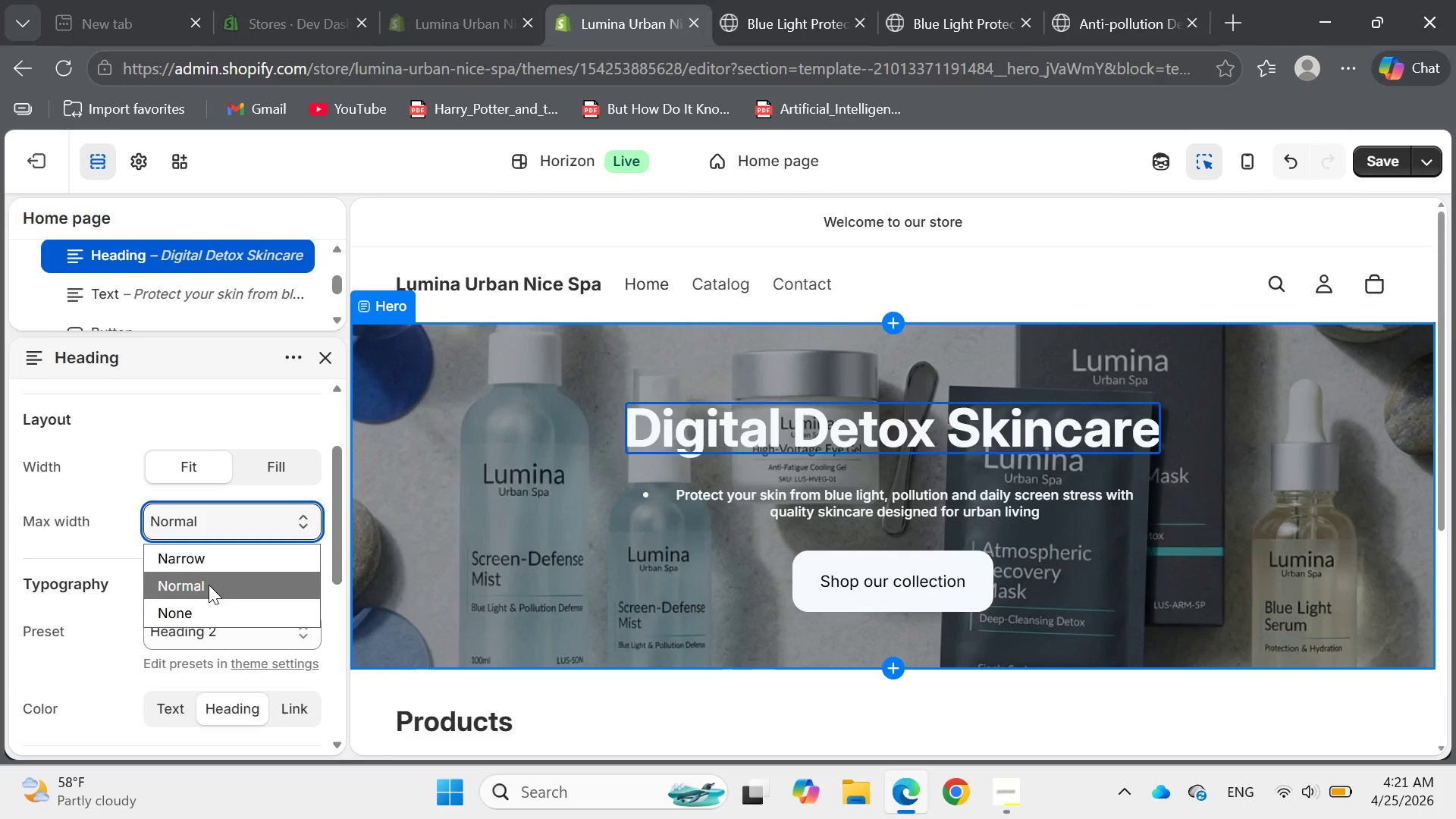 
left_click([221, 559])
 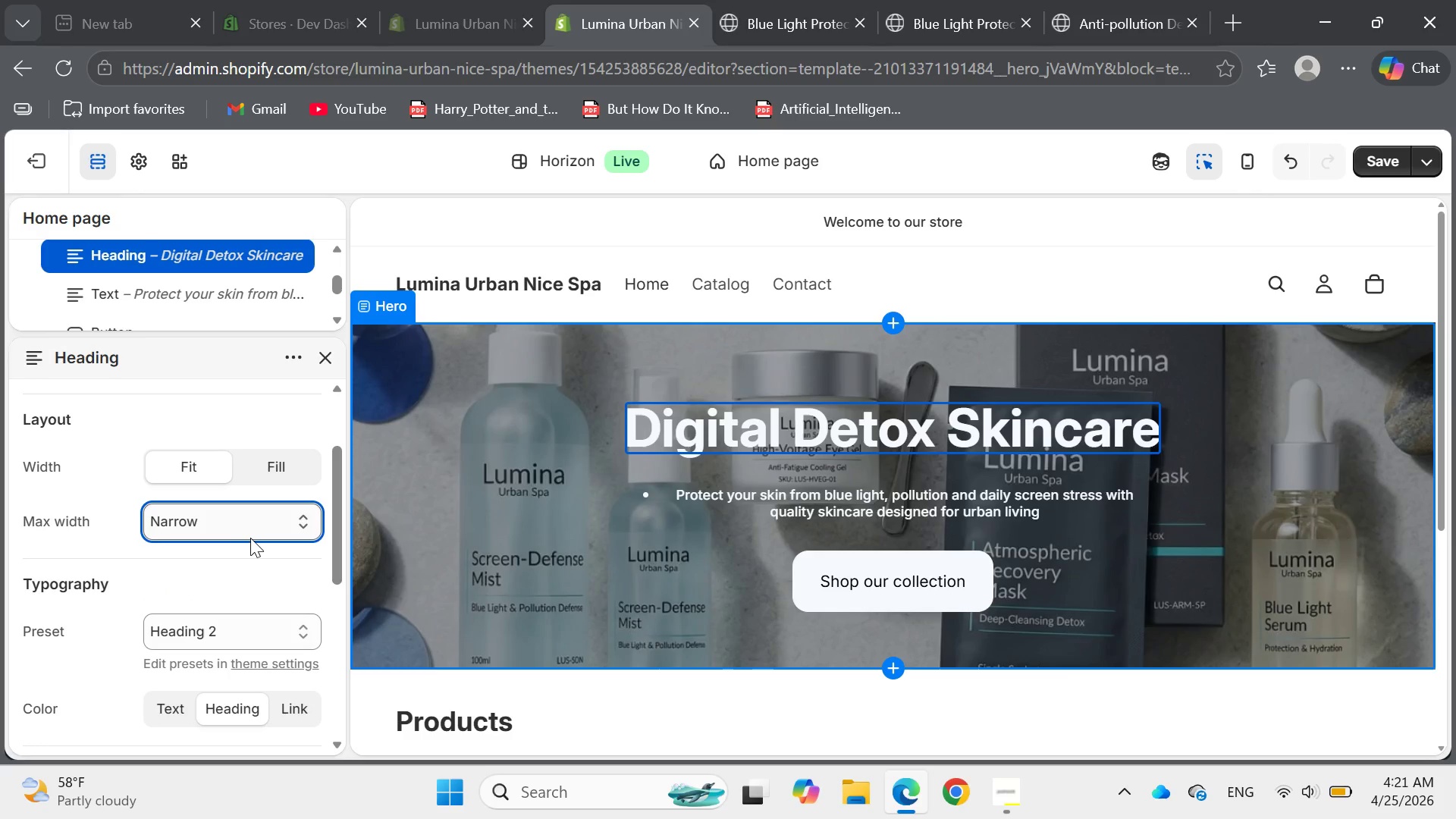 
left_click([258, 532])
 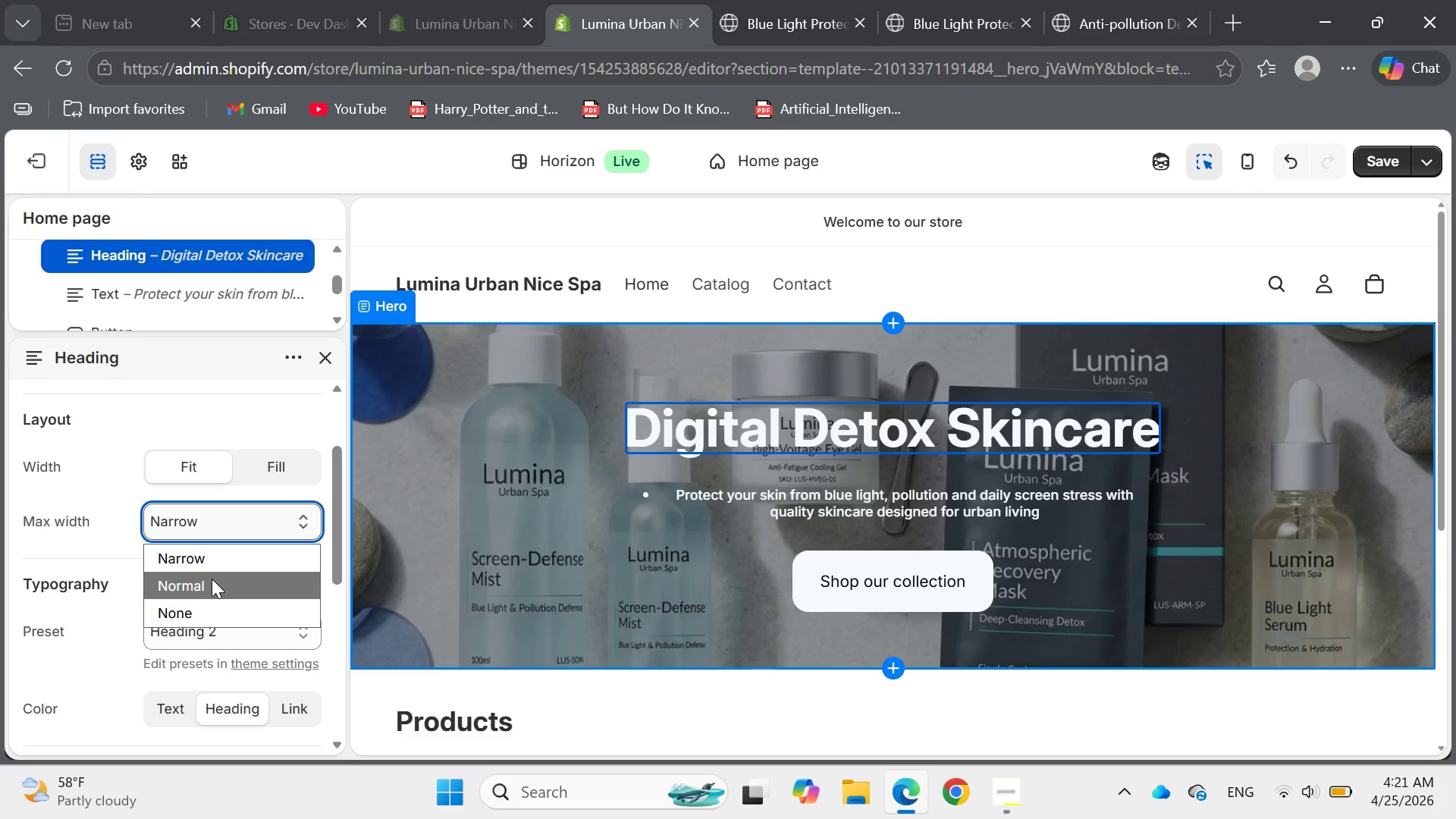 
left_click([212, 579])
 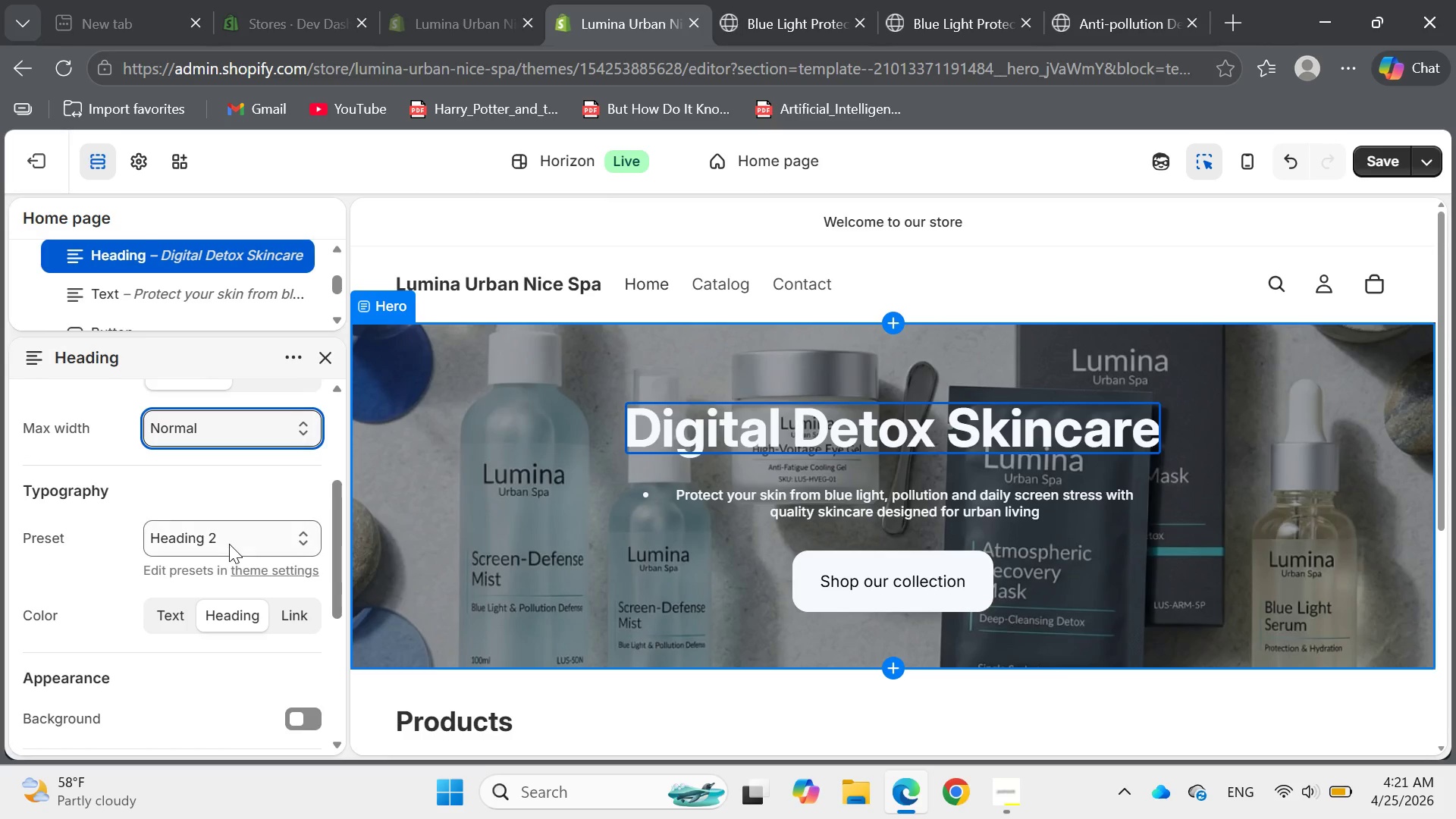 
left_click([229, 544])
 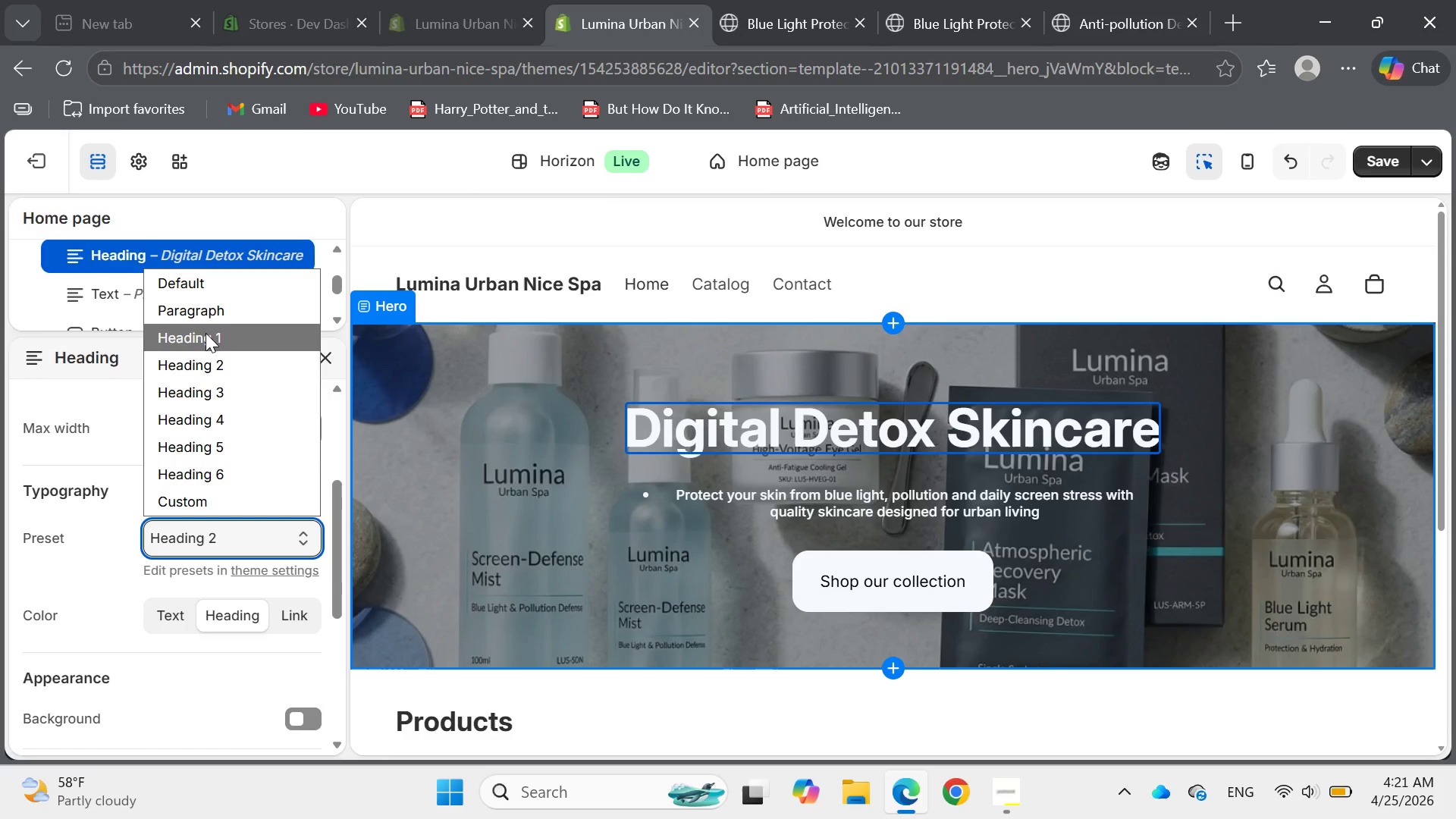 
left_click([204, 328])
 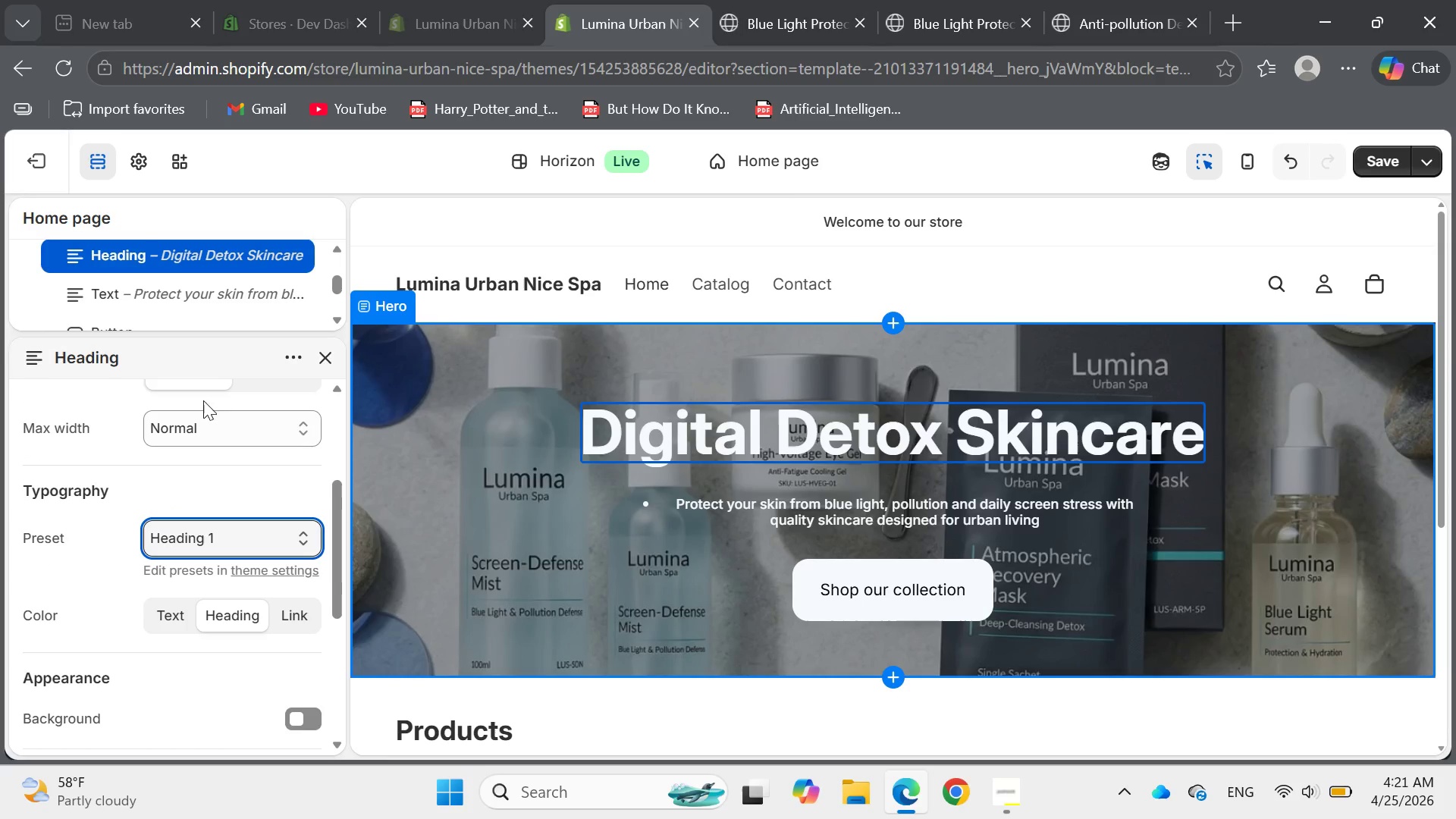 
left_click([204, 536])
 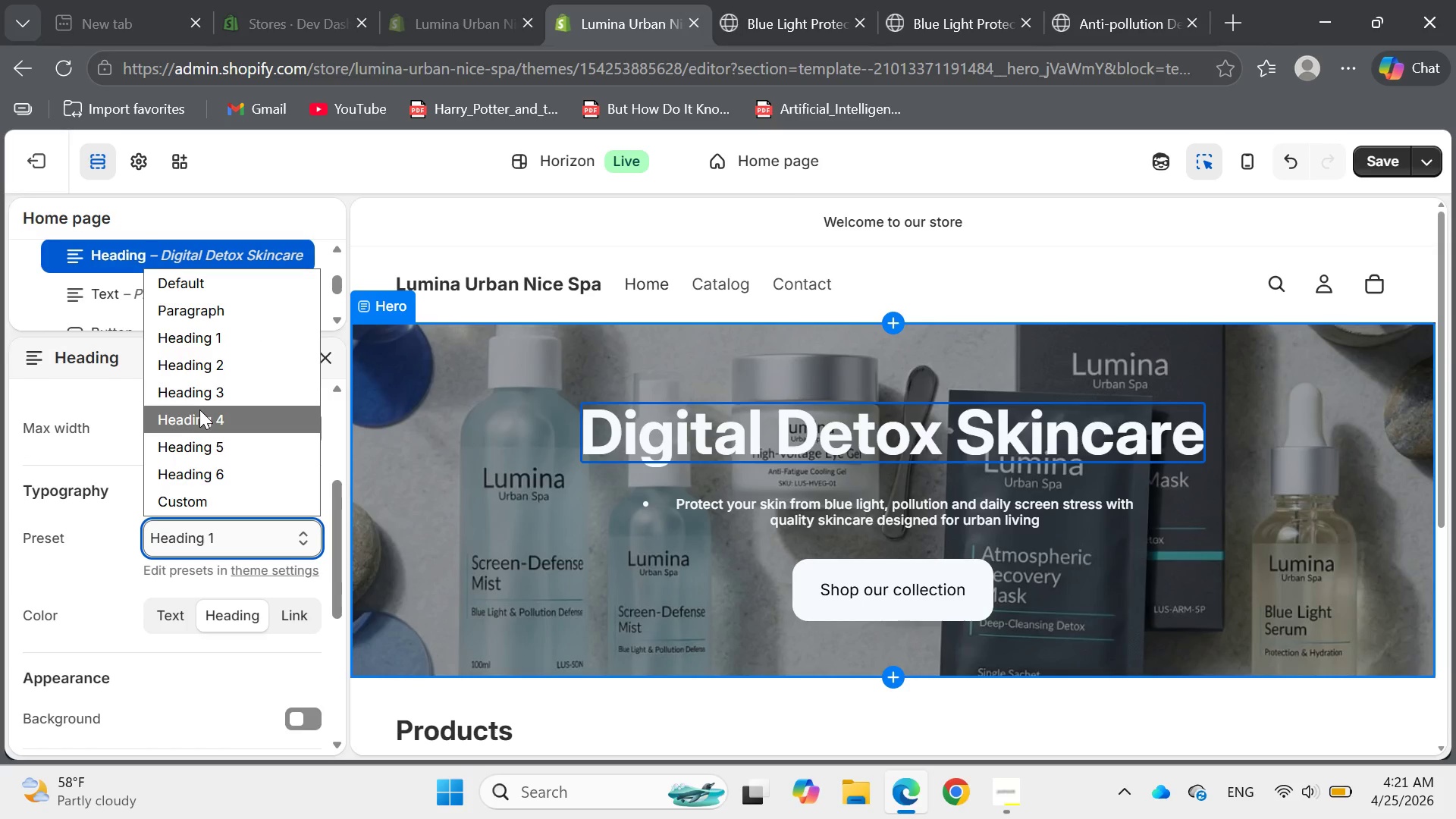 
left_click([199, 410])
 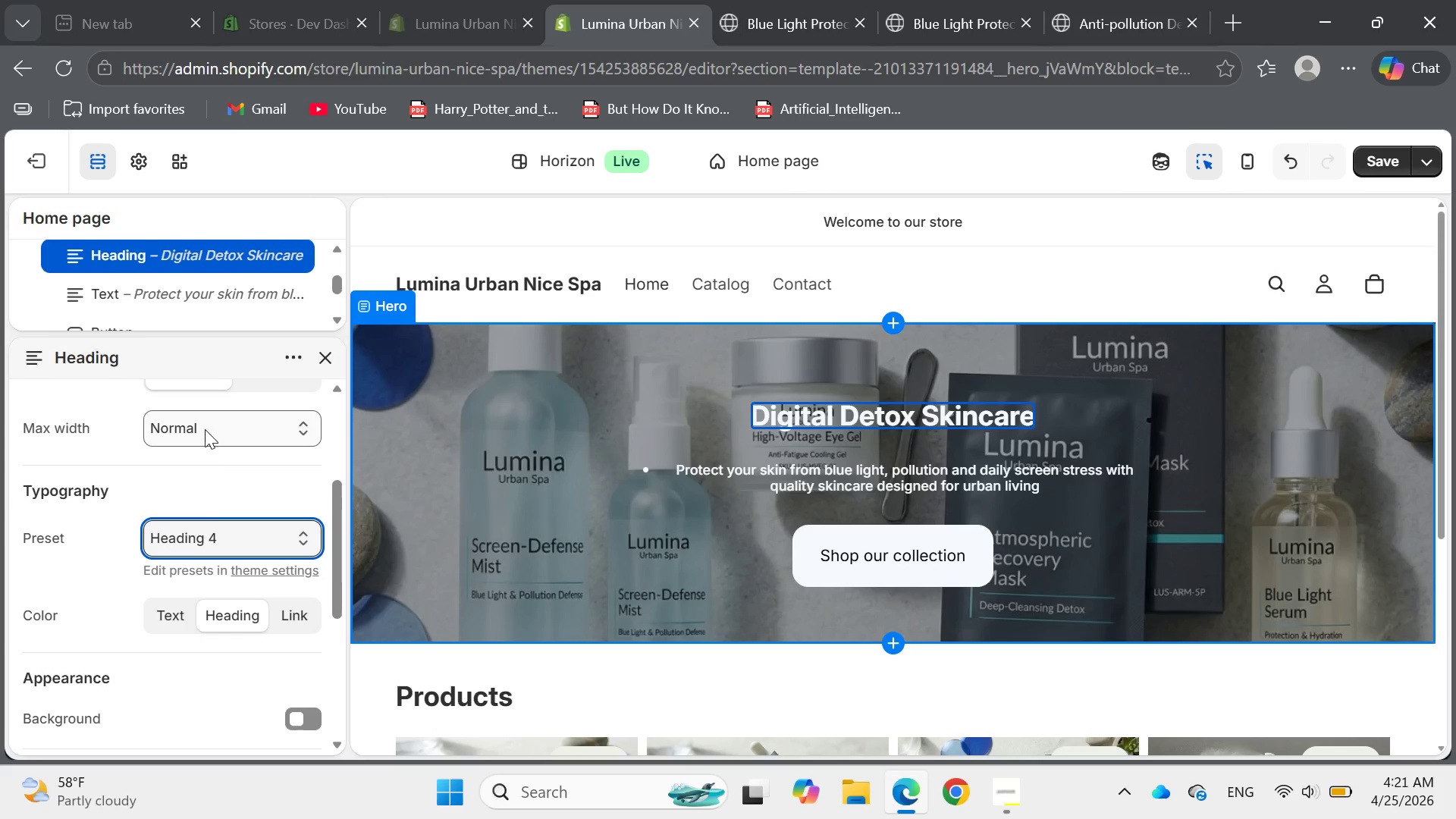 
left_click([216, 541])
 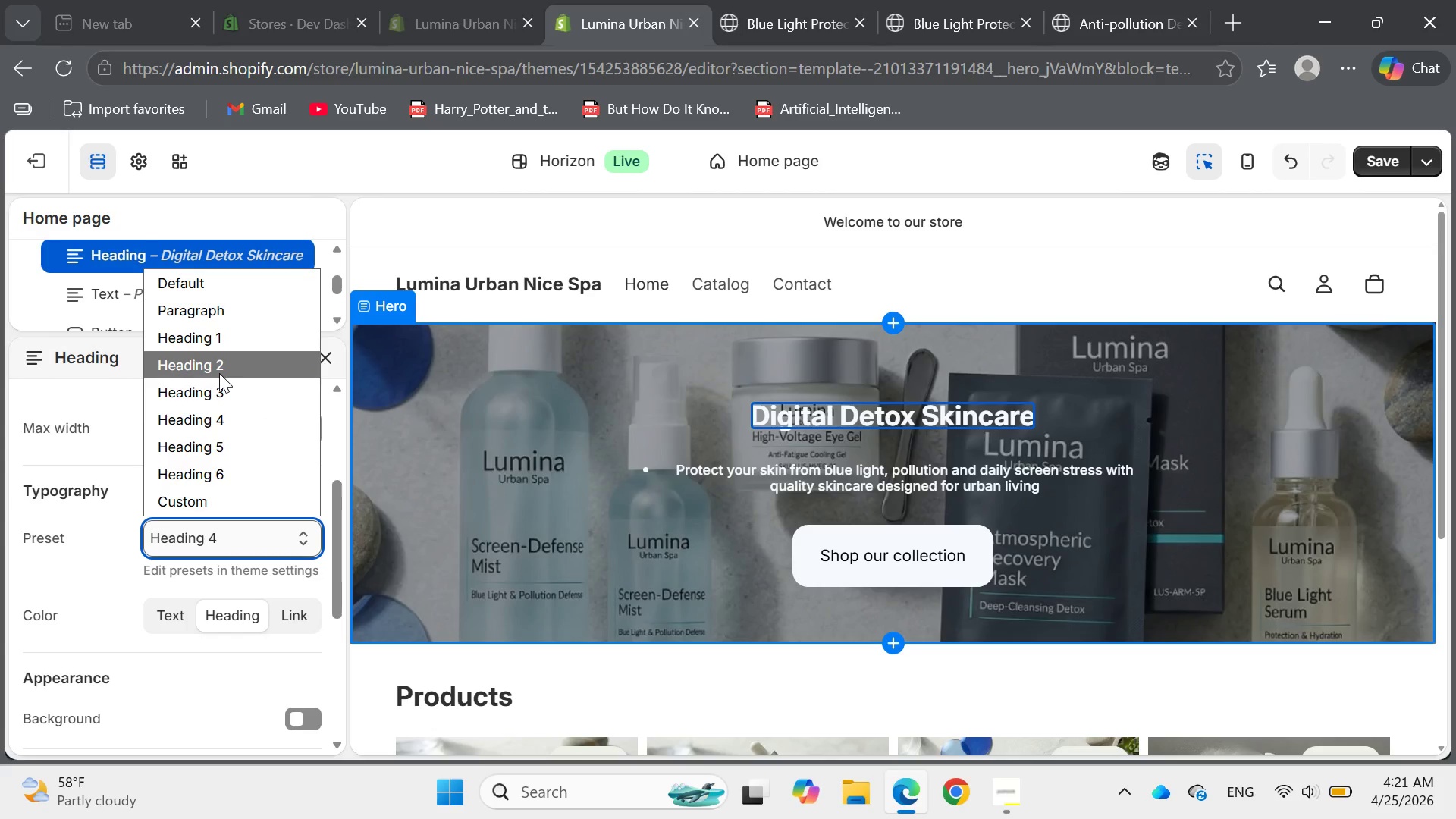 
left_click([217, 369])
 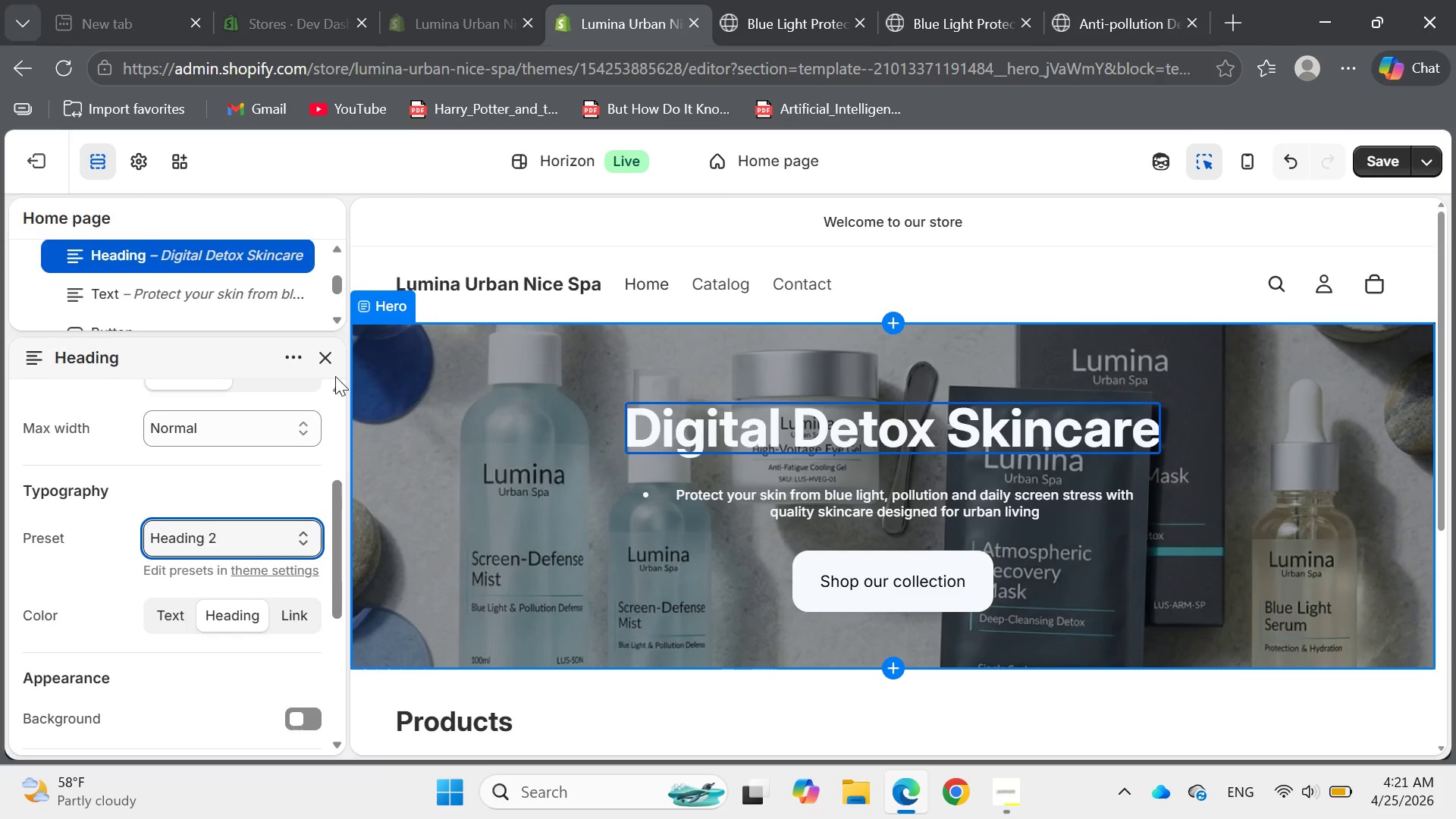 
left_click([694, 492])
 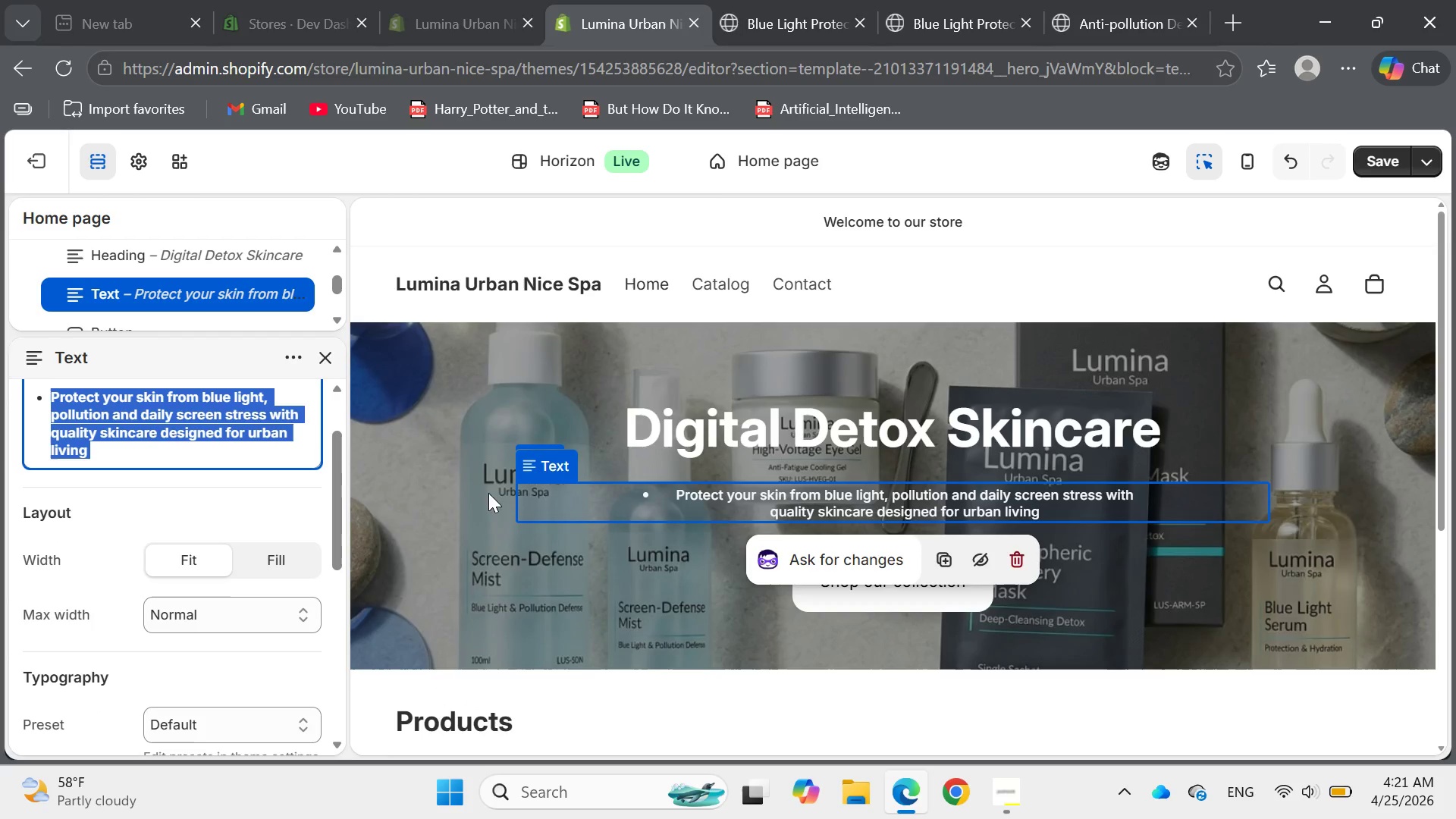 
mouse_move([224, 471])
 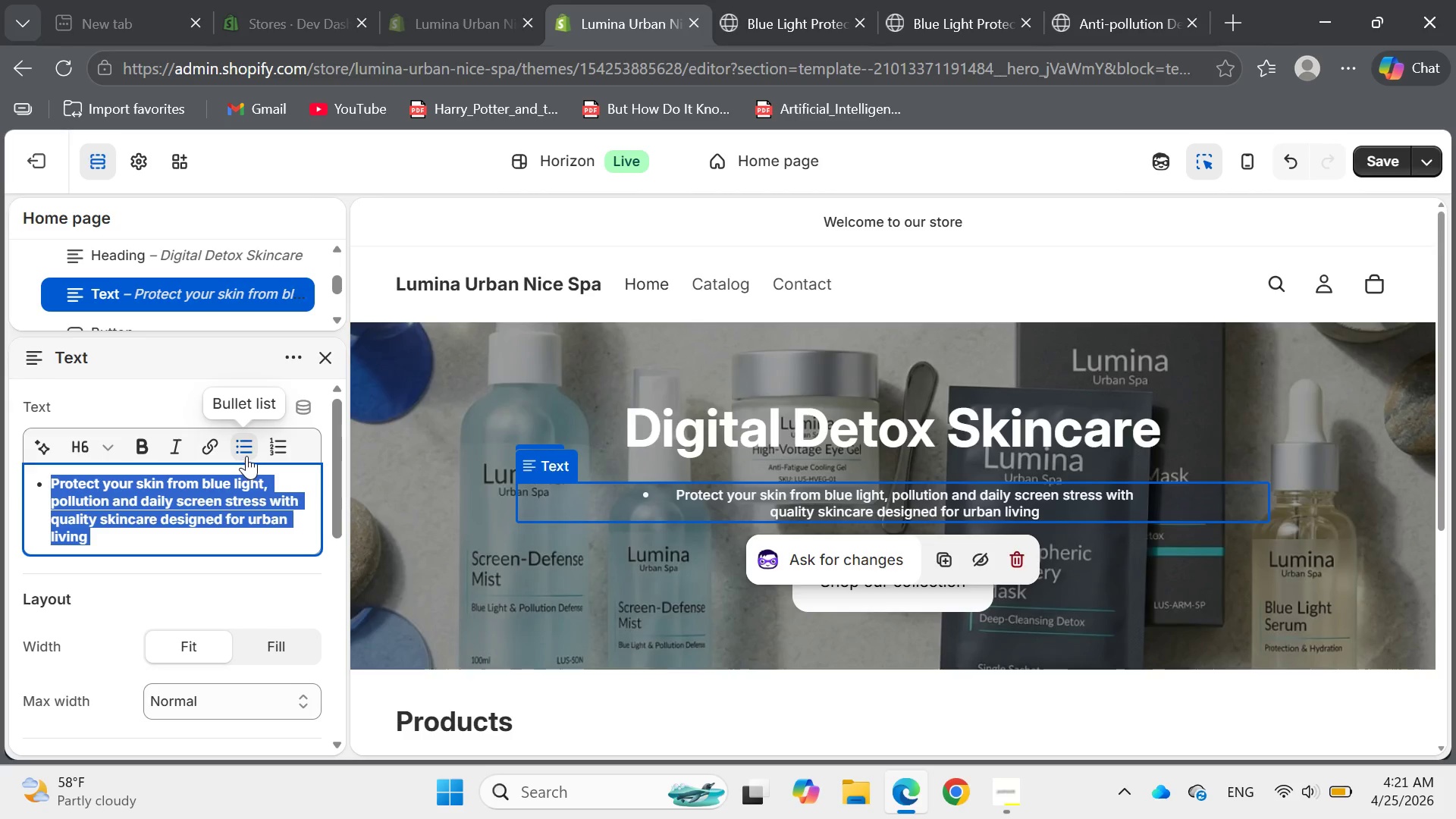 
left_click([246, 456])
 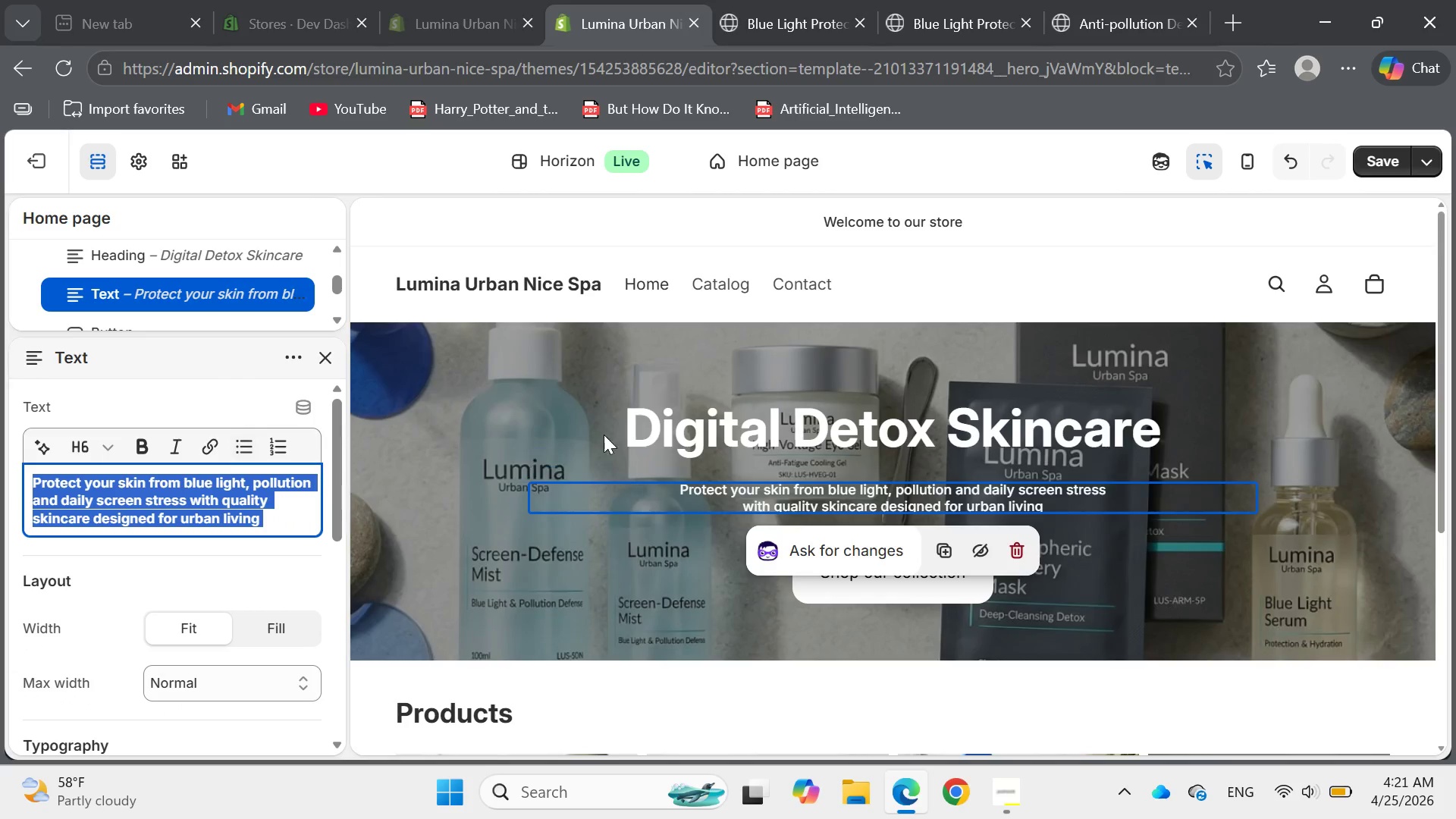 
mouse_move([620, 489])
 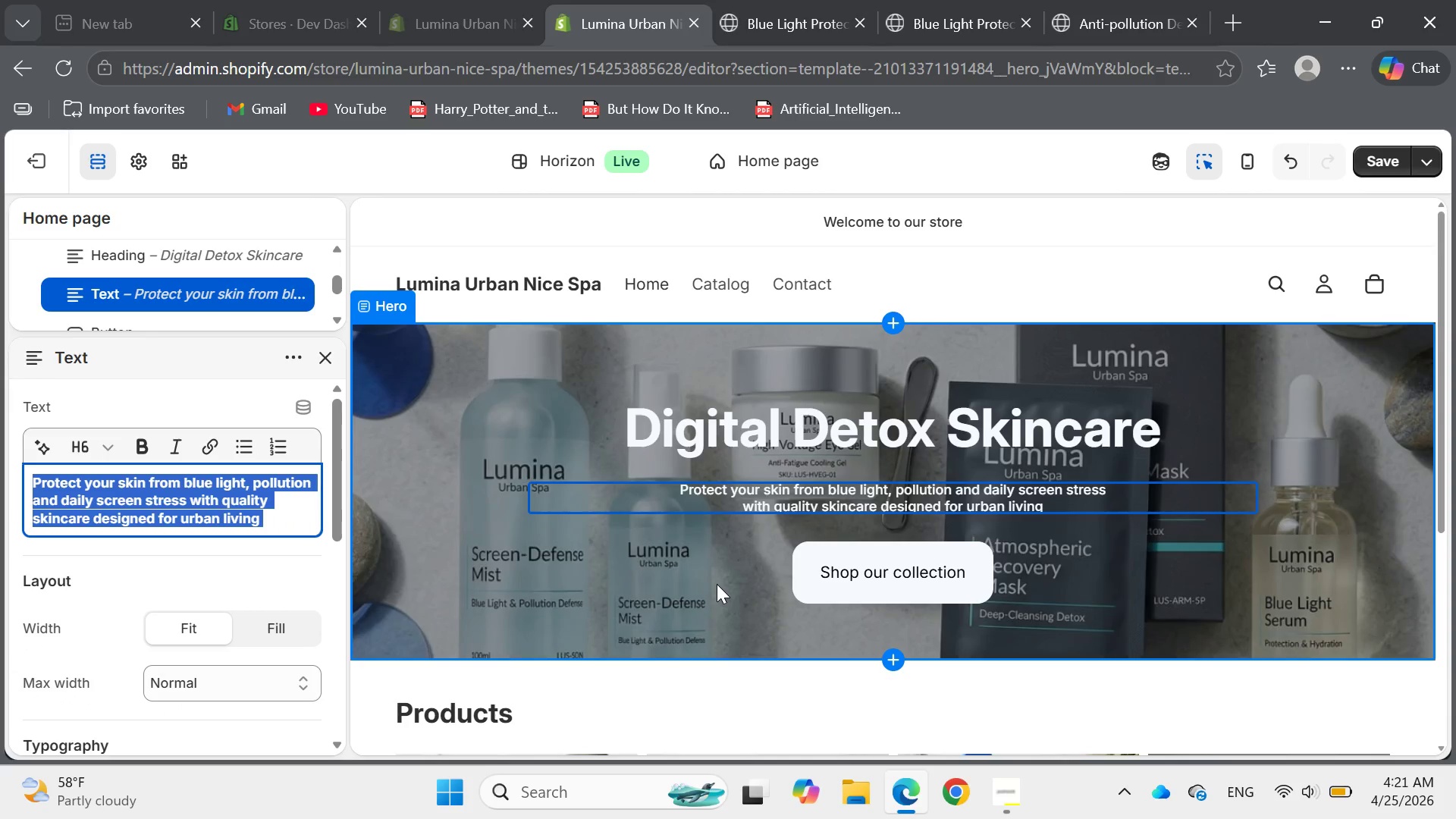 
left_click([717, 584])
 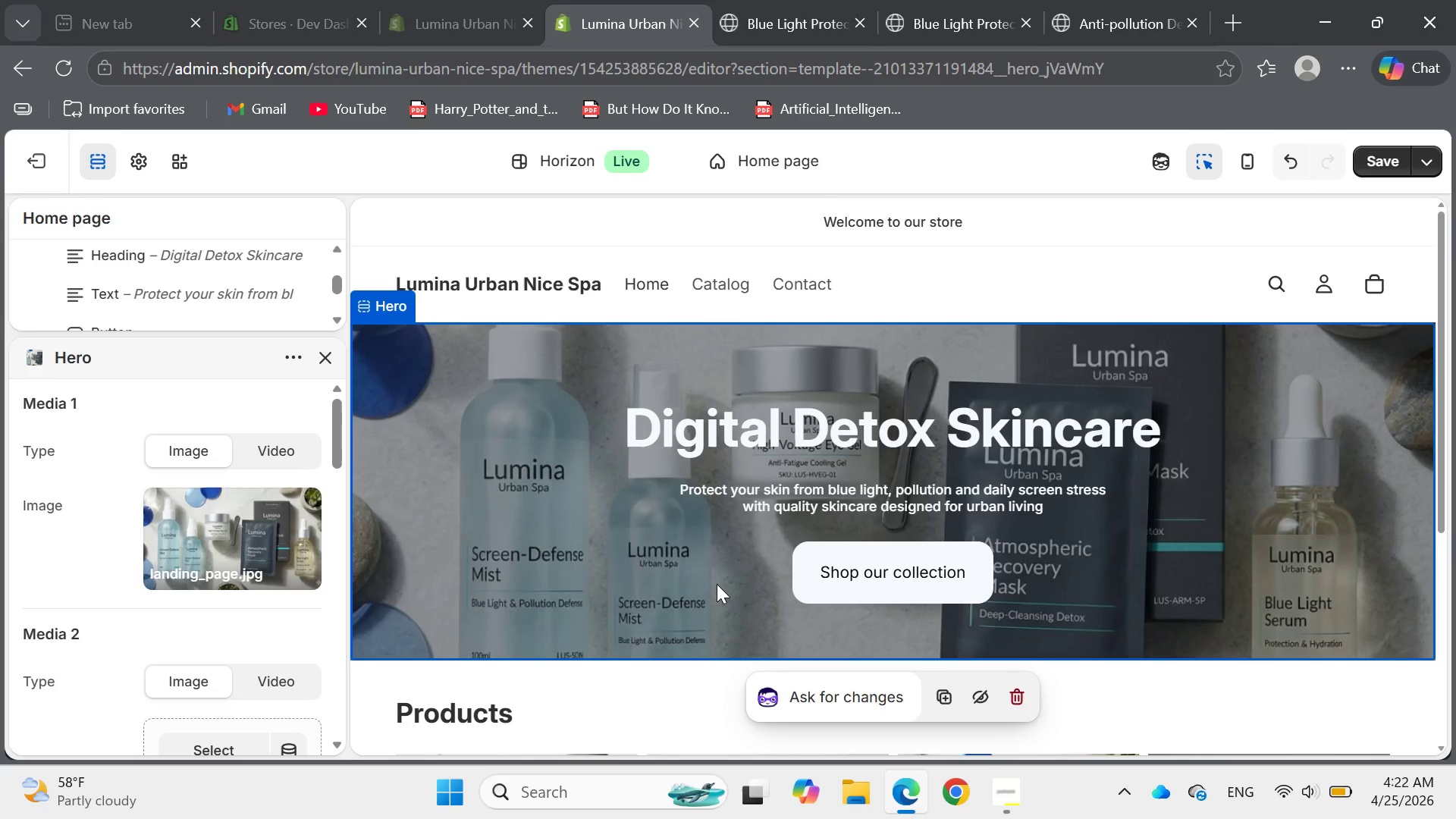 